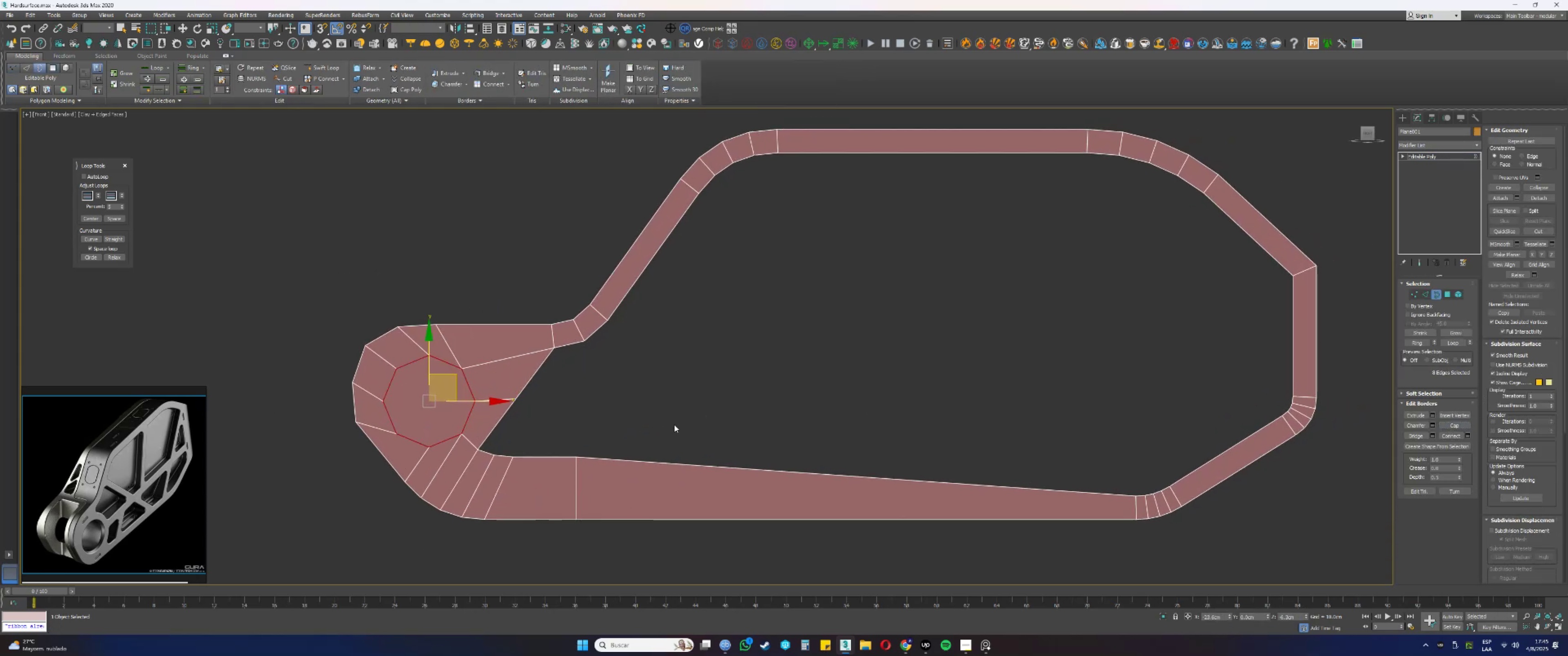 
scroll: coordinate [623, 435], scroll_direction: up, amount: 1.0
 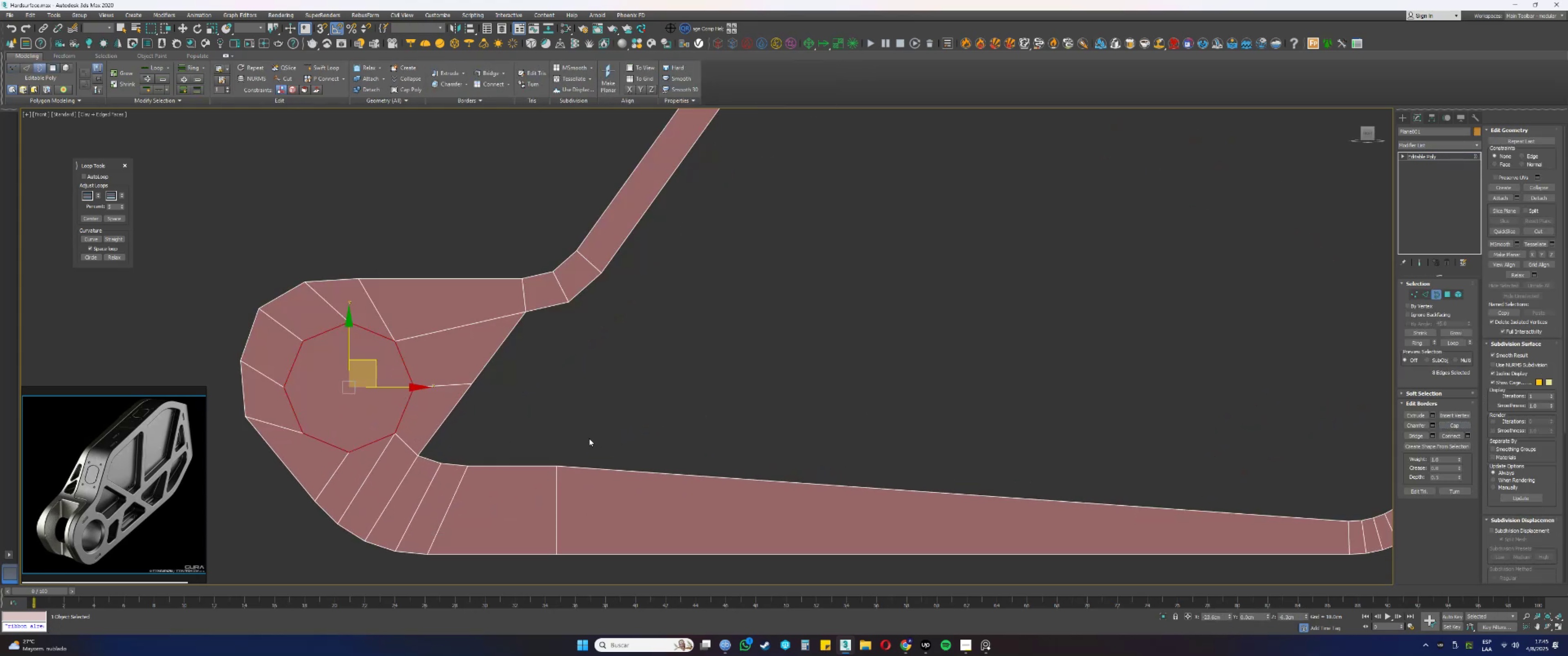 
scroll: coordinate [577, 426], scroll_direction: down, amount: 1.0
 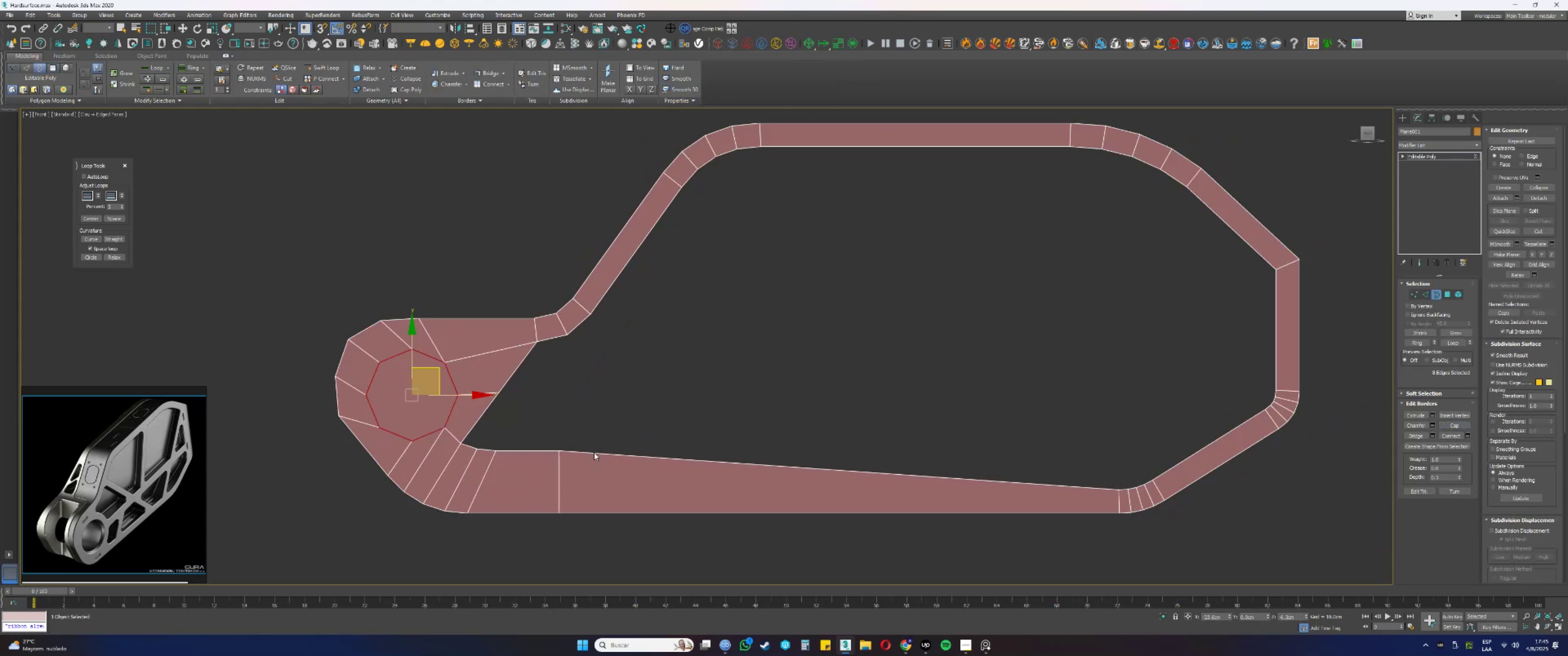 
left_click_drag(start_coordinate=[600, 458], to_coordinate=[583, 470])
 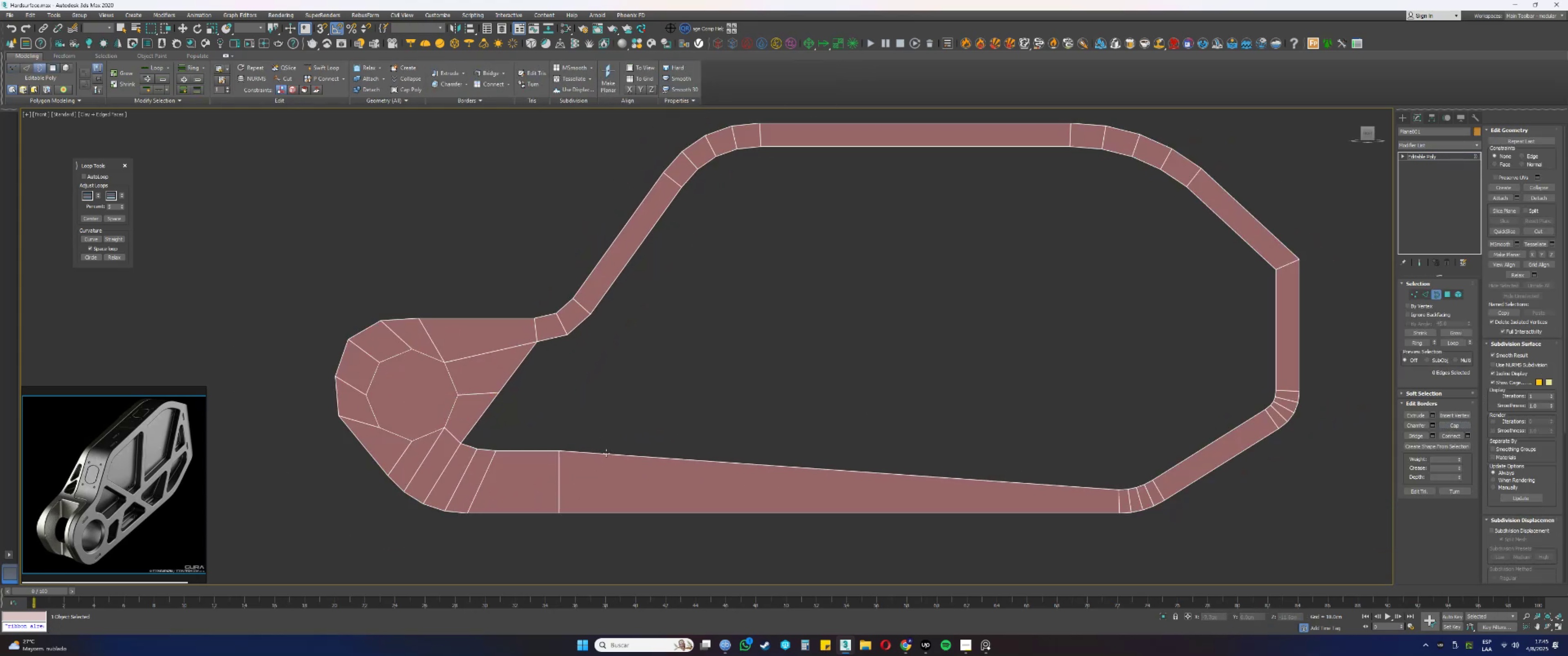 
left_click_drag(start_coordinate=[651, 433], to_coordinate=[601, 477])
 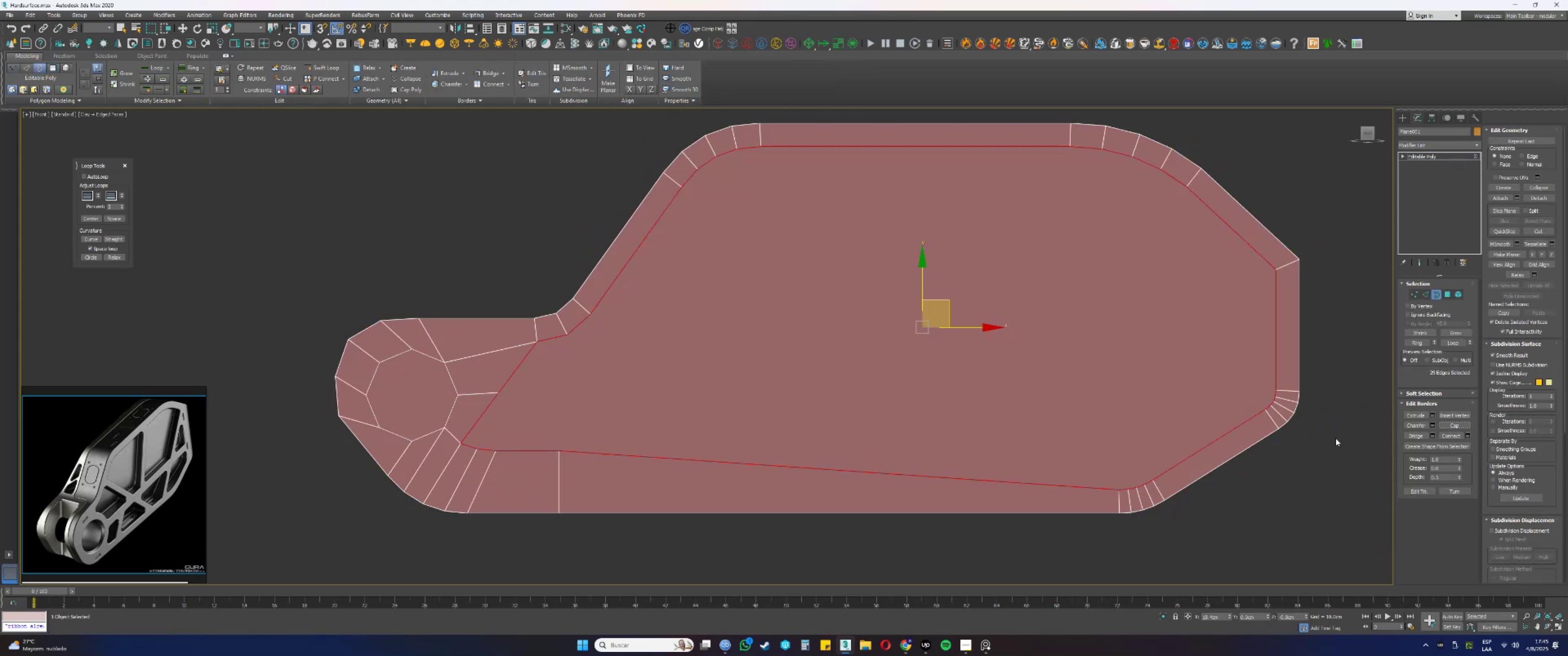 
key(5)
 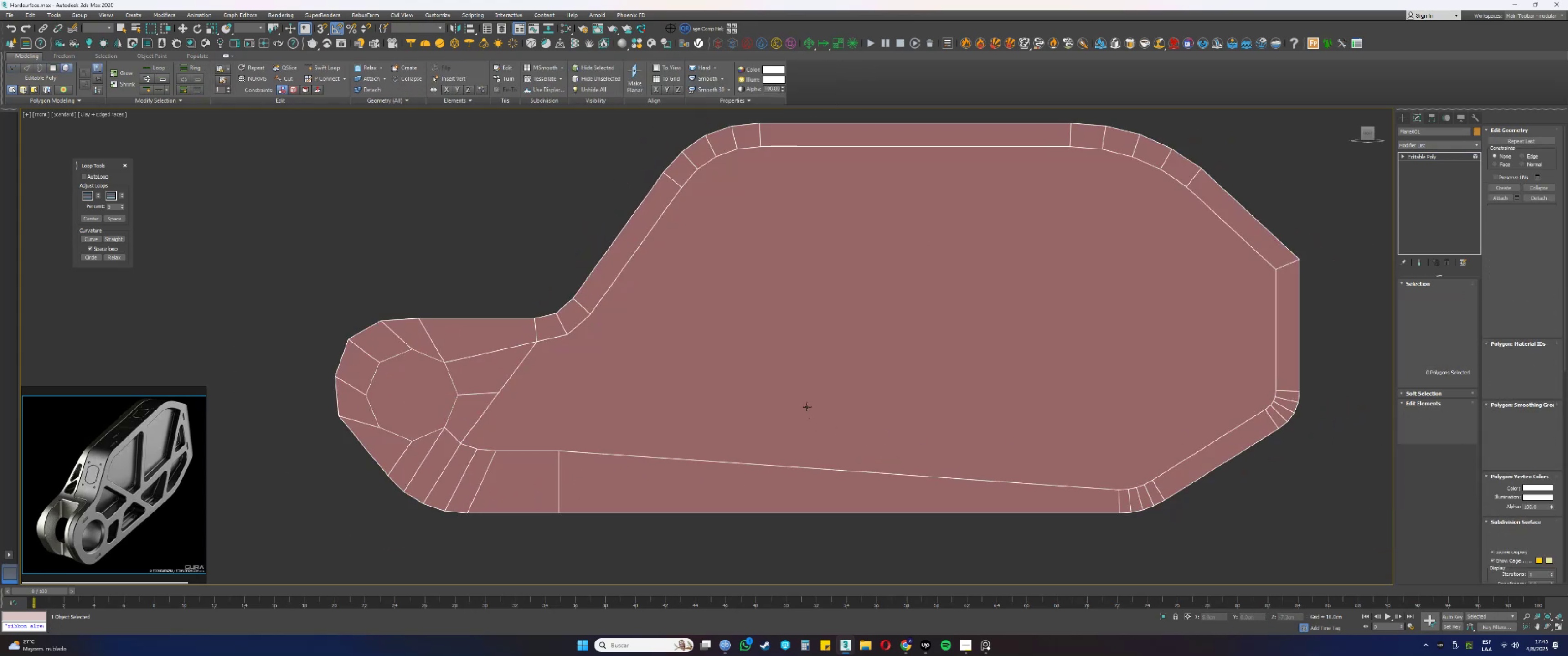 
left_click([807, 405])
 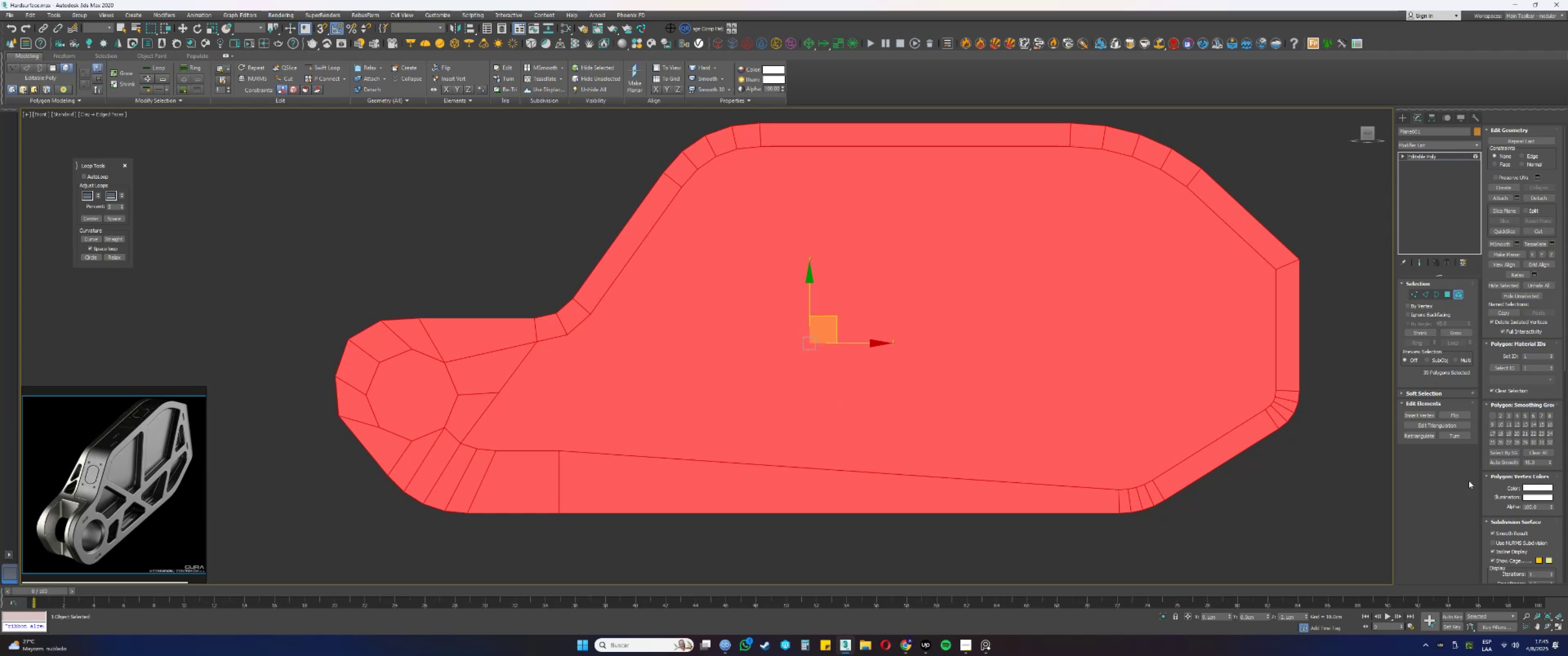 
left_click([1502, 463])
 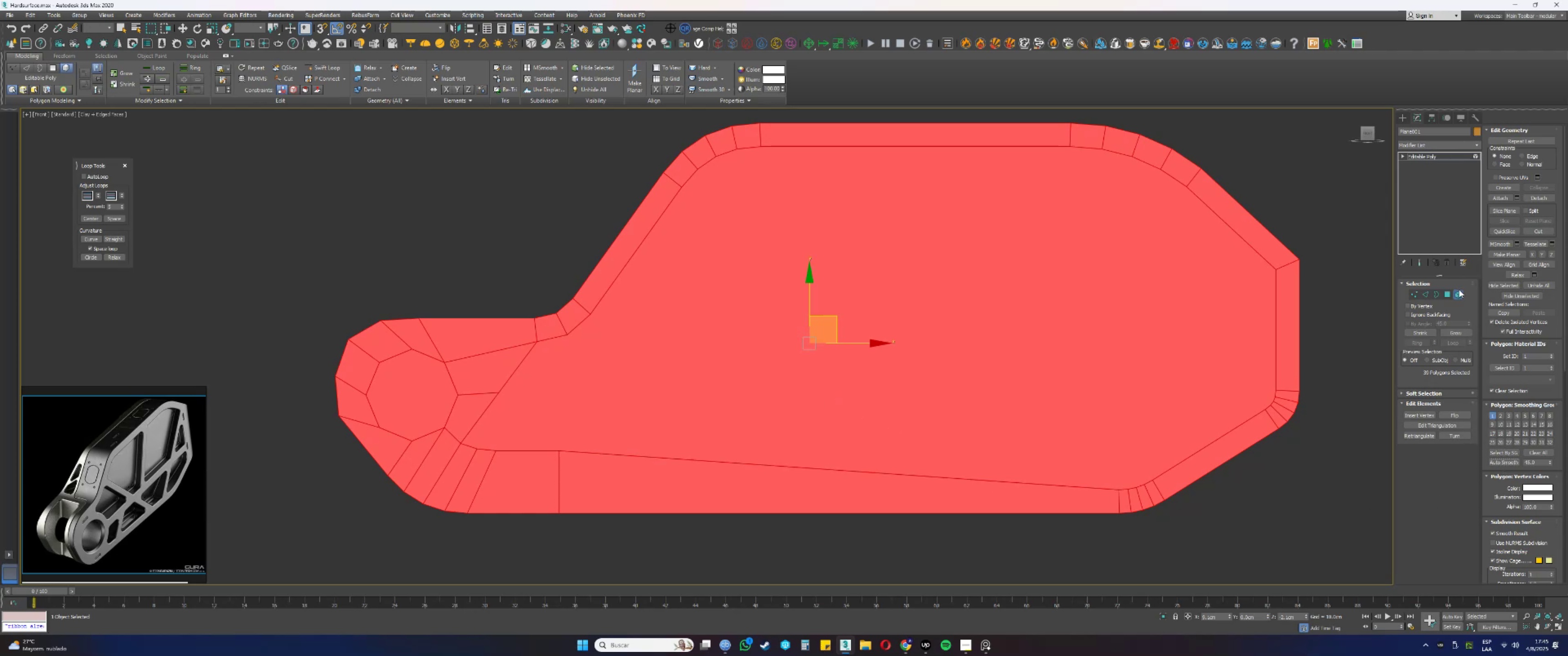 
left_click([1459, 290])
 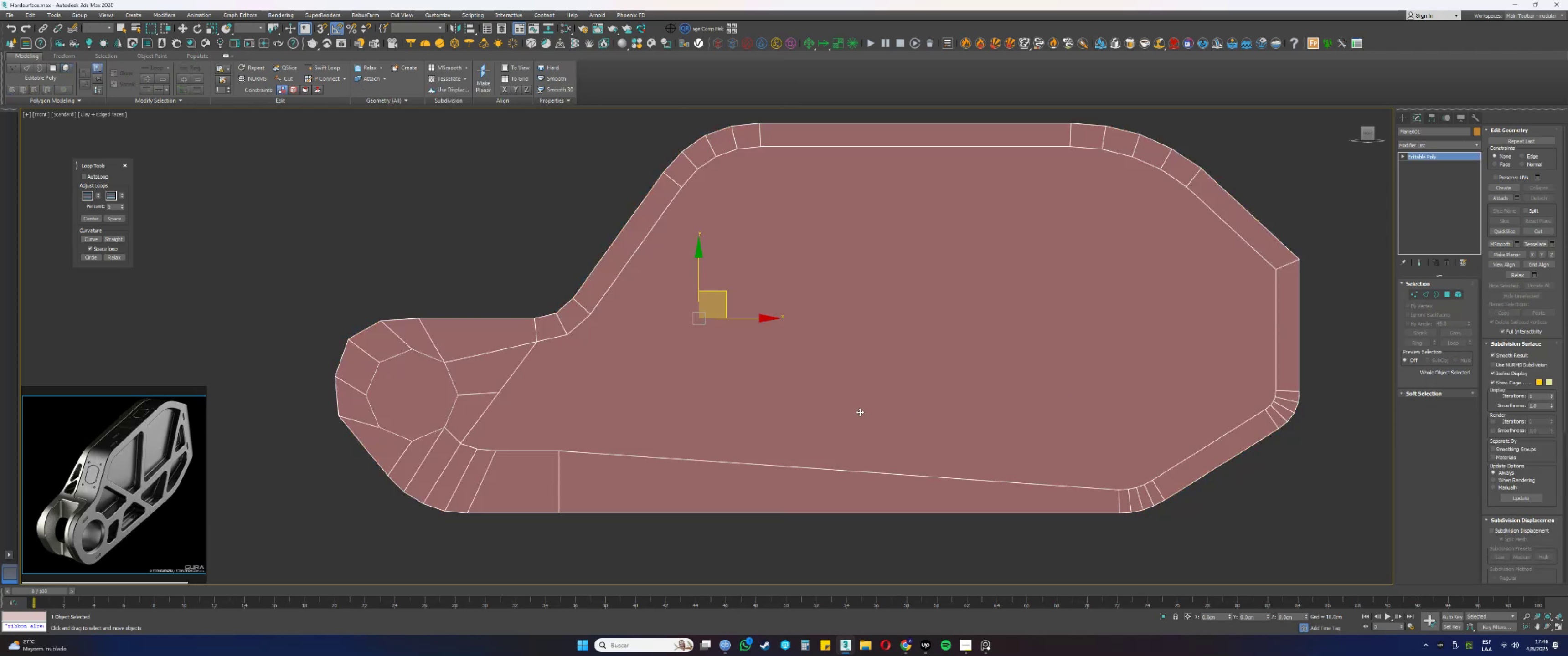 
scroll: coordinate [630, 397], scroll_direction: down, amount: 2.0
 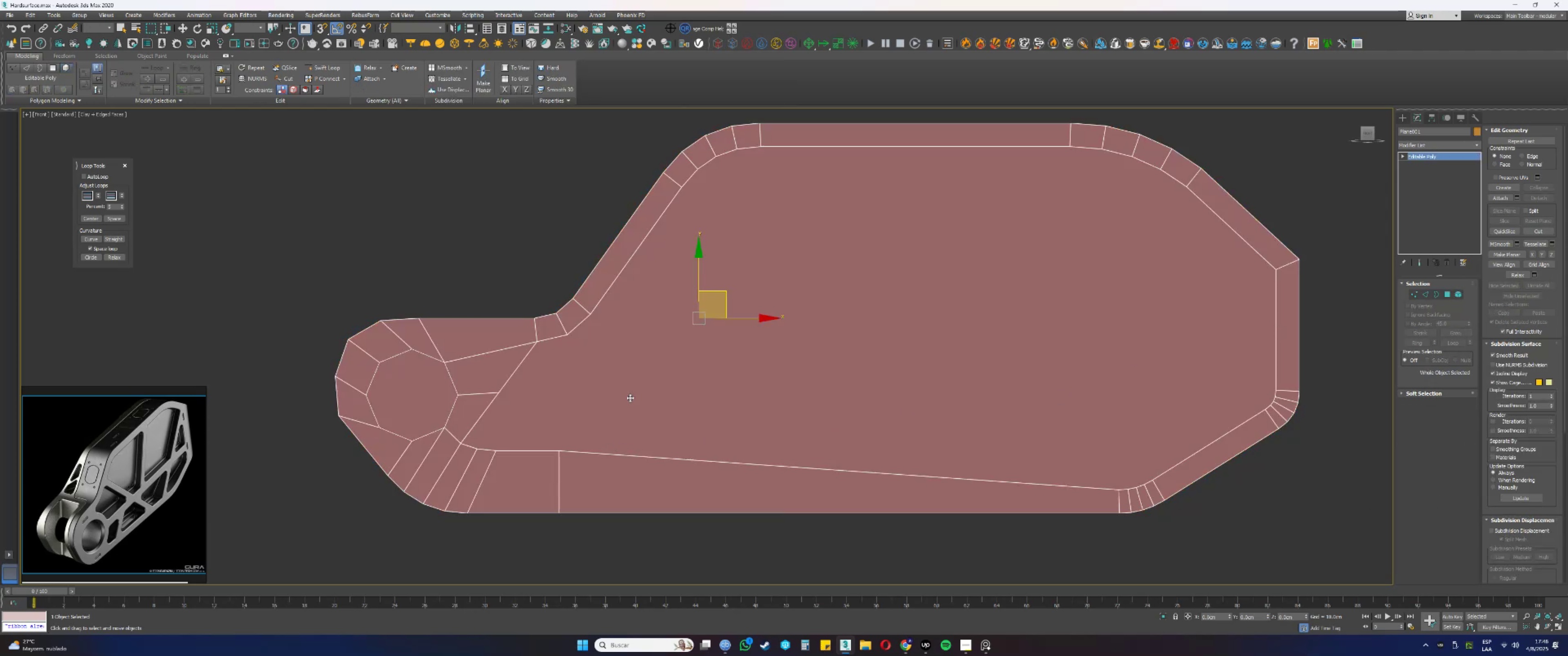 
hold_key(key=AltLeft, duration=0.34)
 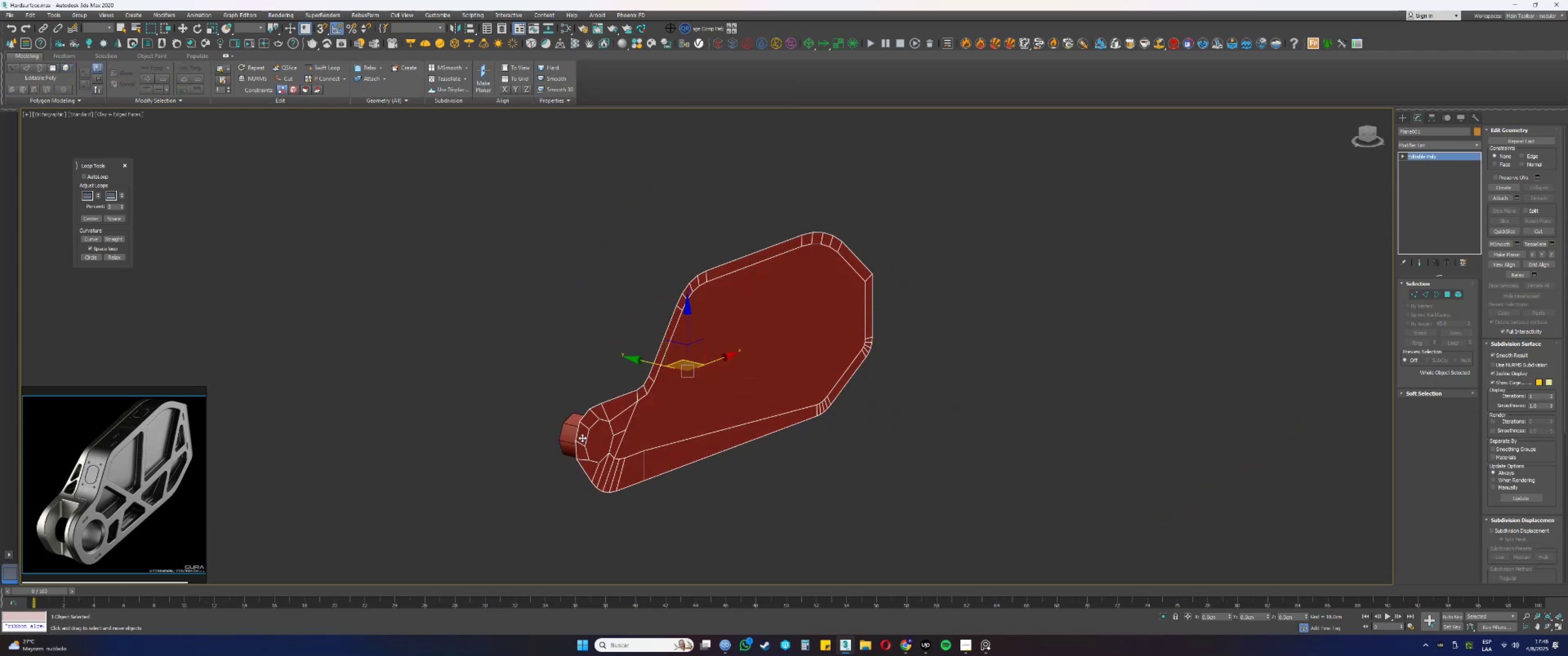 
left_click([568, 433])
 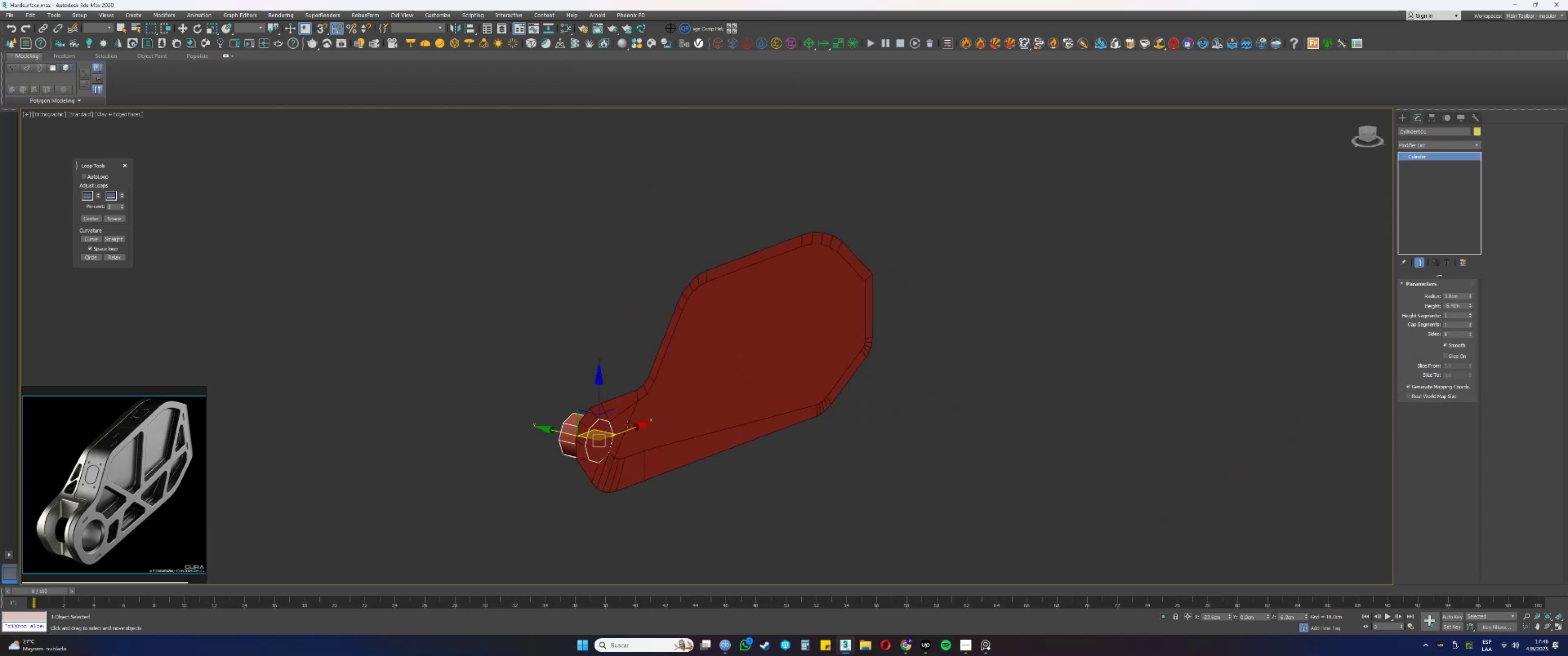 
key(Delete)
 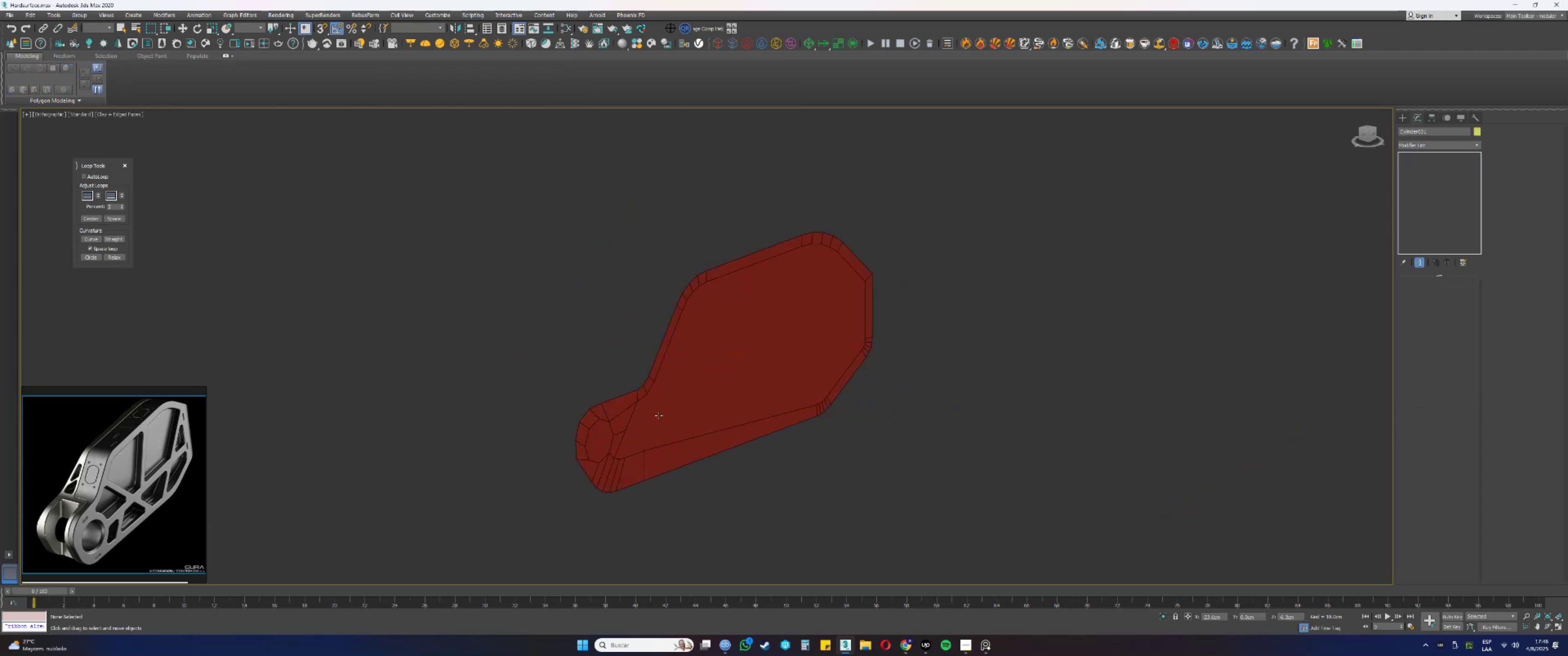 
left_click([688, 410])
 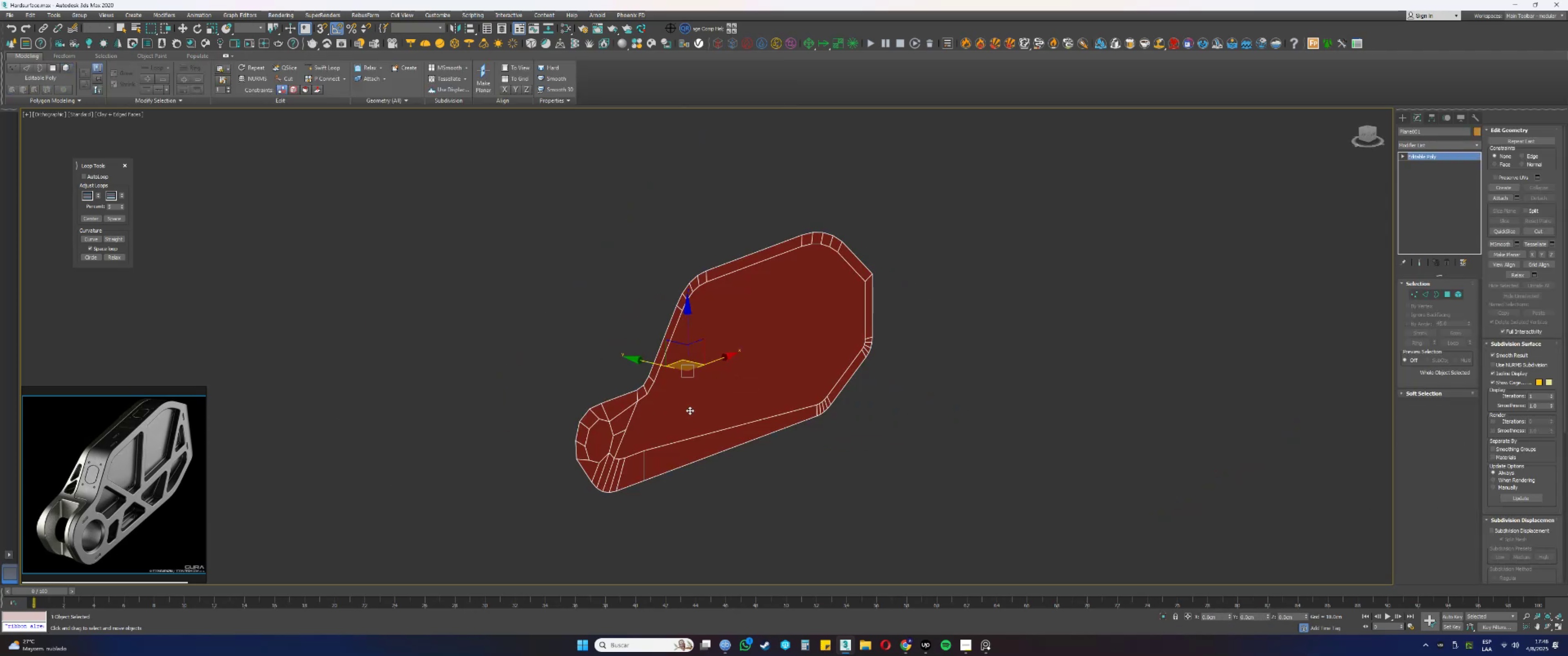 
key(Alt+AltLeft)
 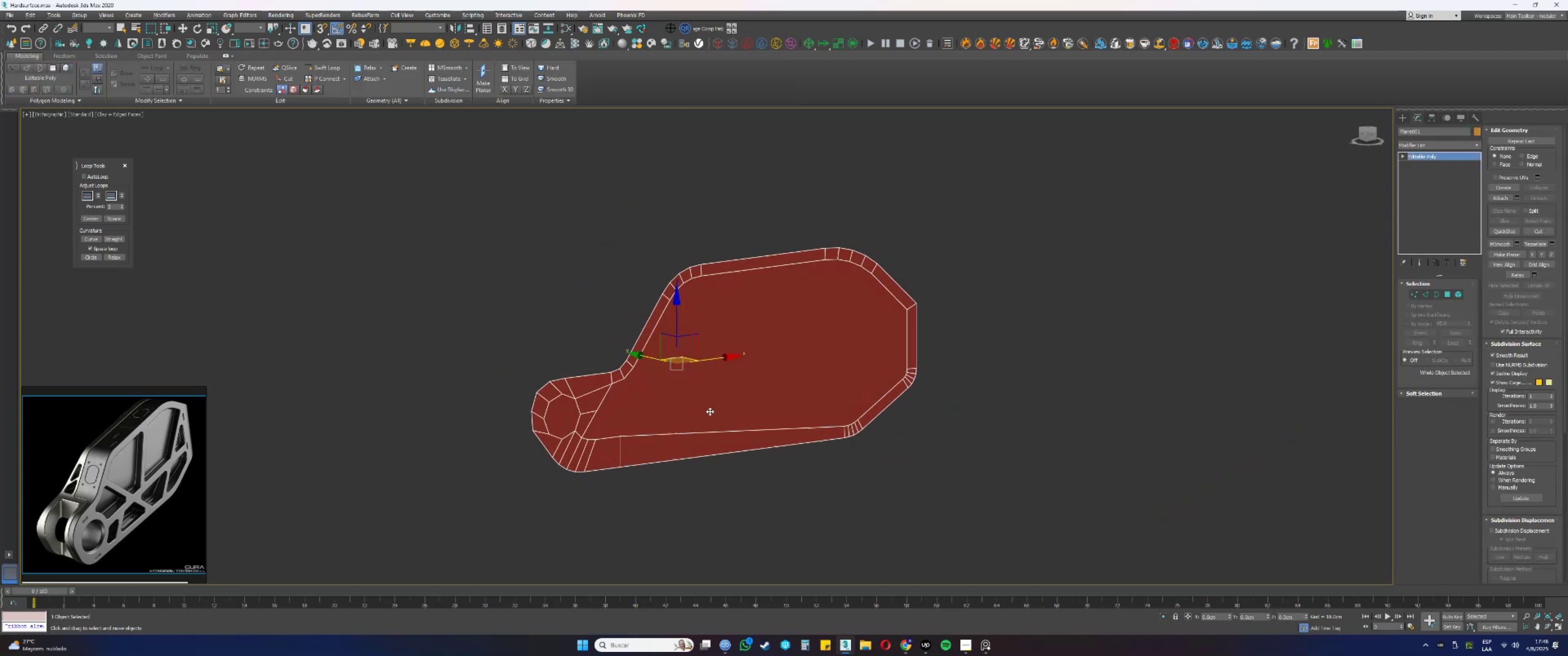 
scroll: coordinate [627, 411], scroll_direction: up, amount: 1.0
 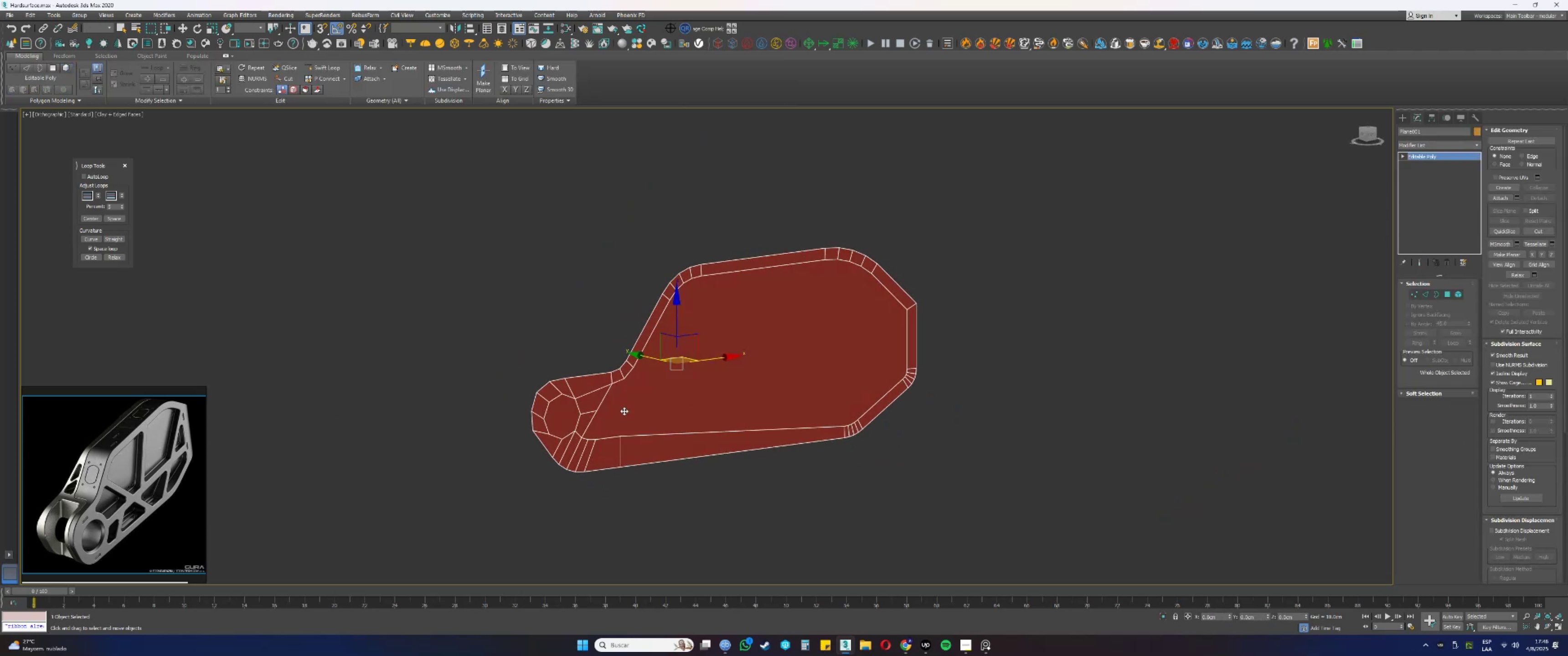 
key(4)
 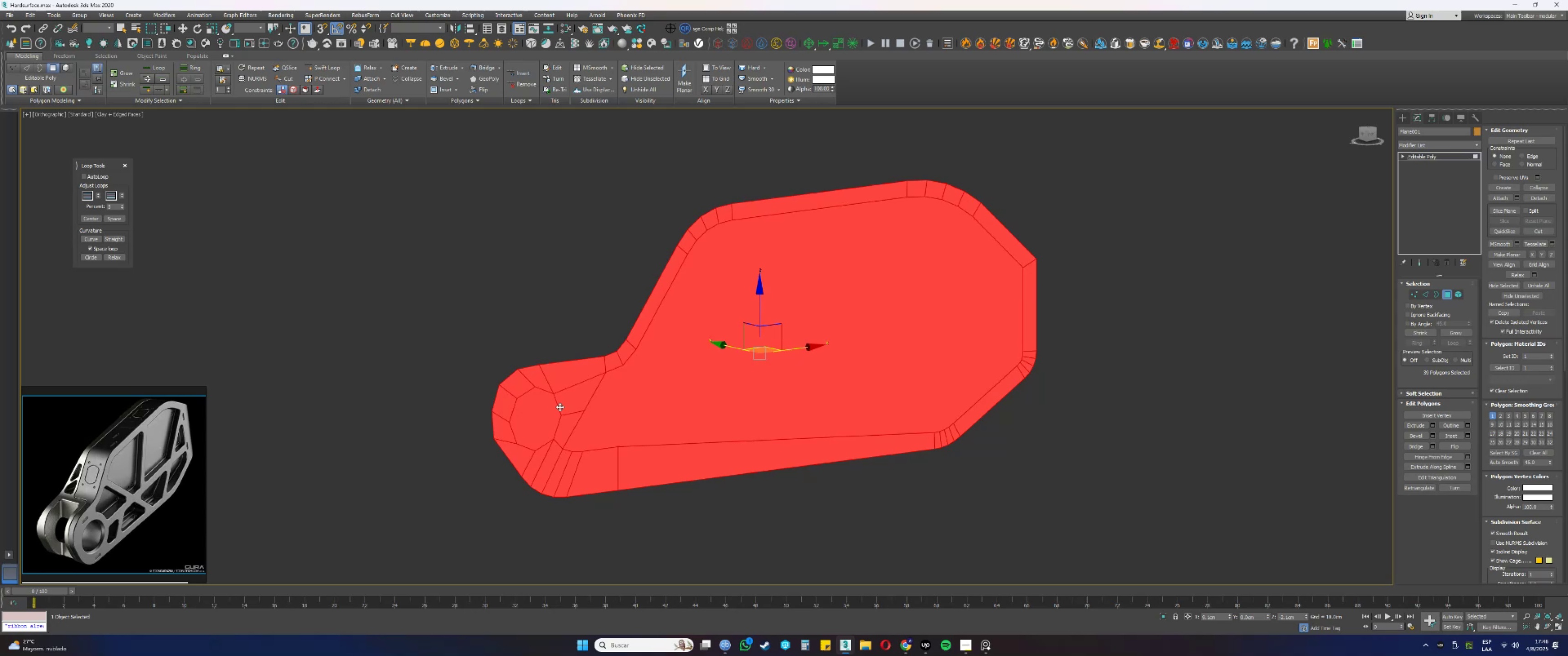 
left_click([555, 407])
 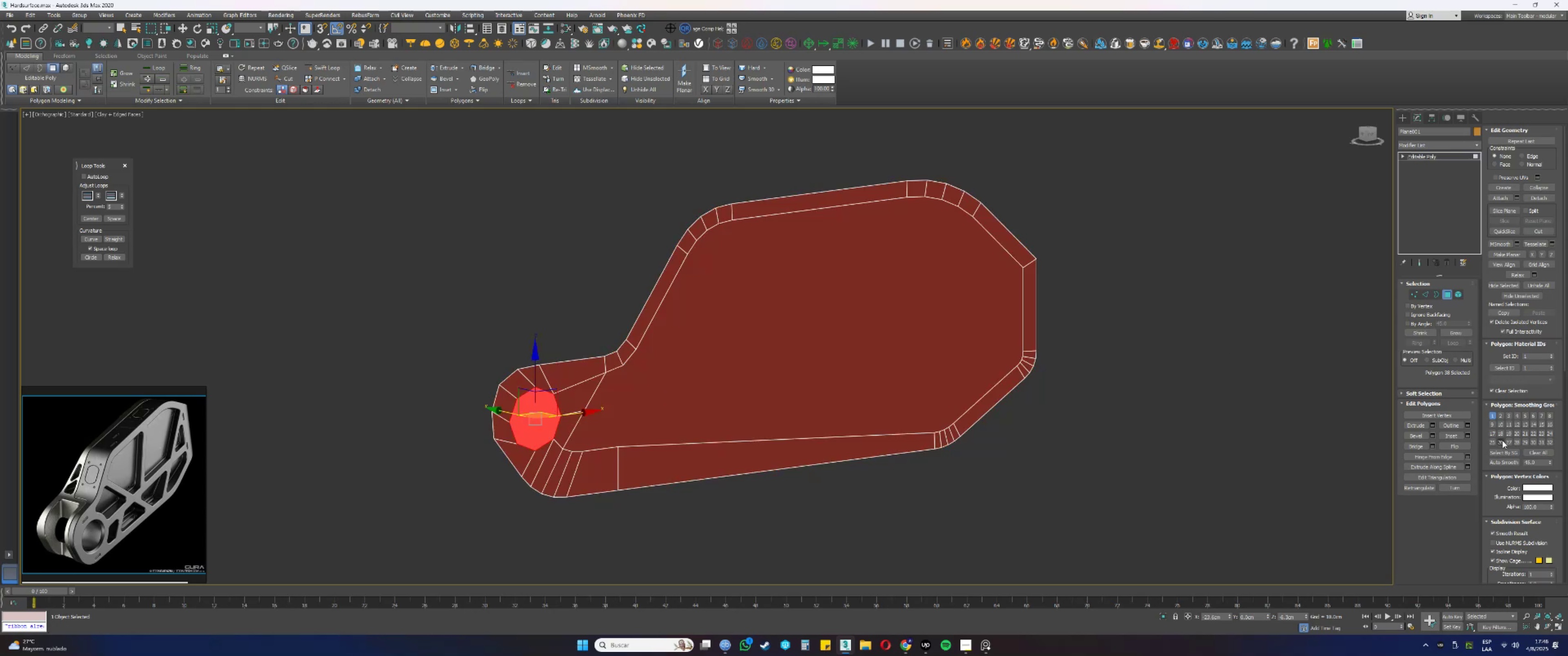 
left_click([1503, 463])
 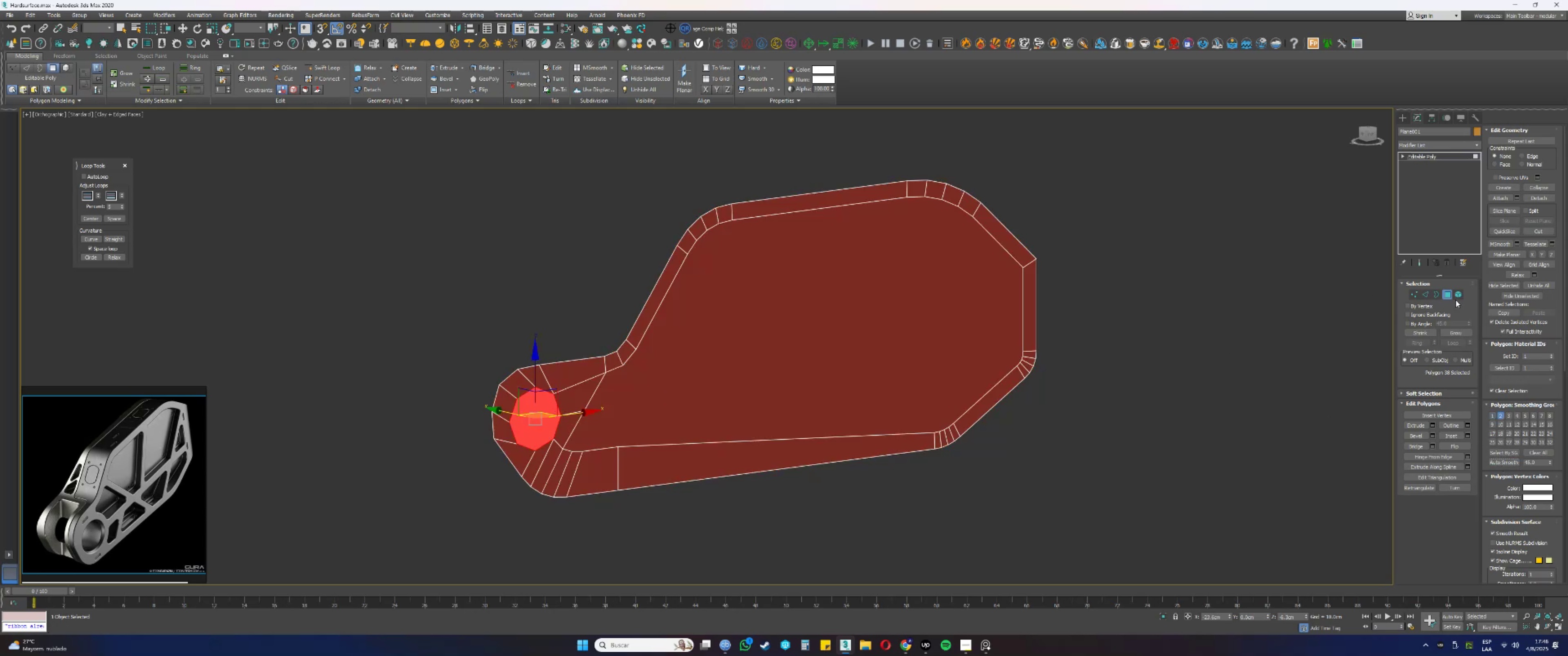 
left_click([1448, 295])
 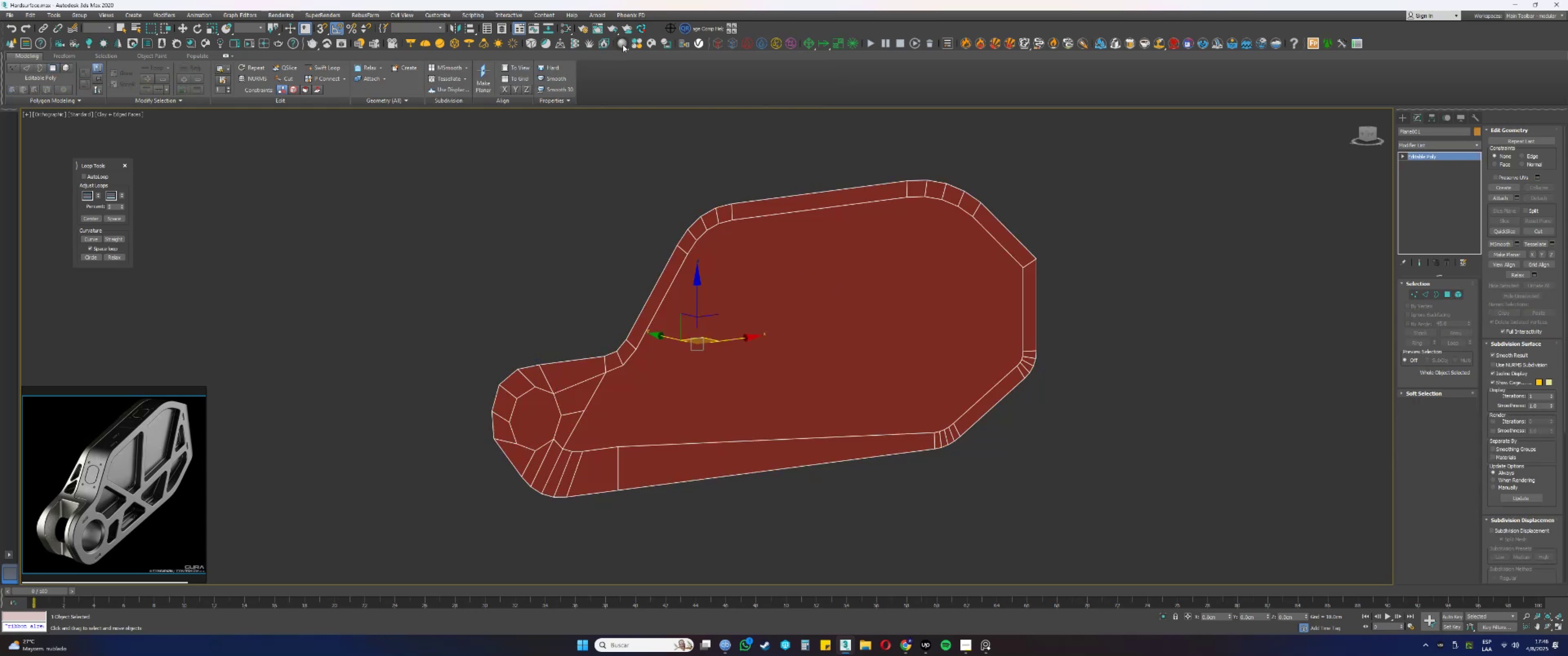 
left_click([683, 27])
 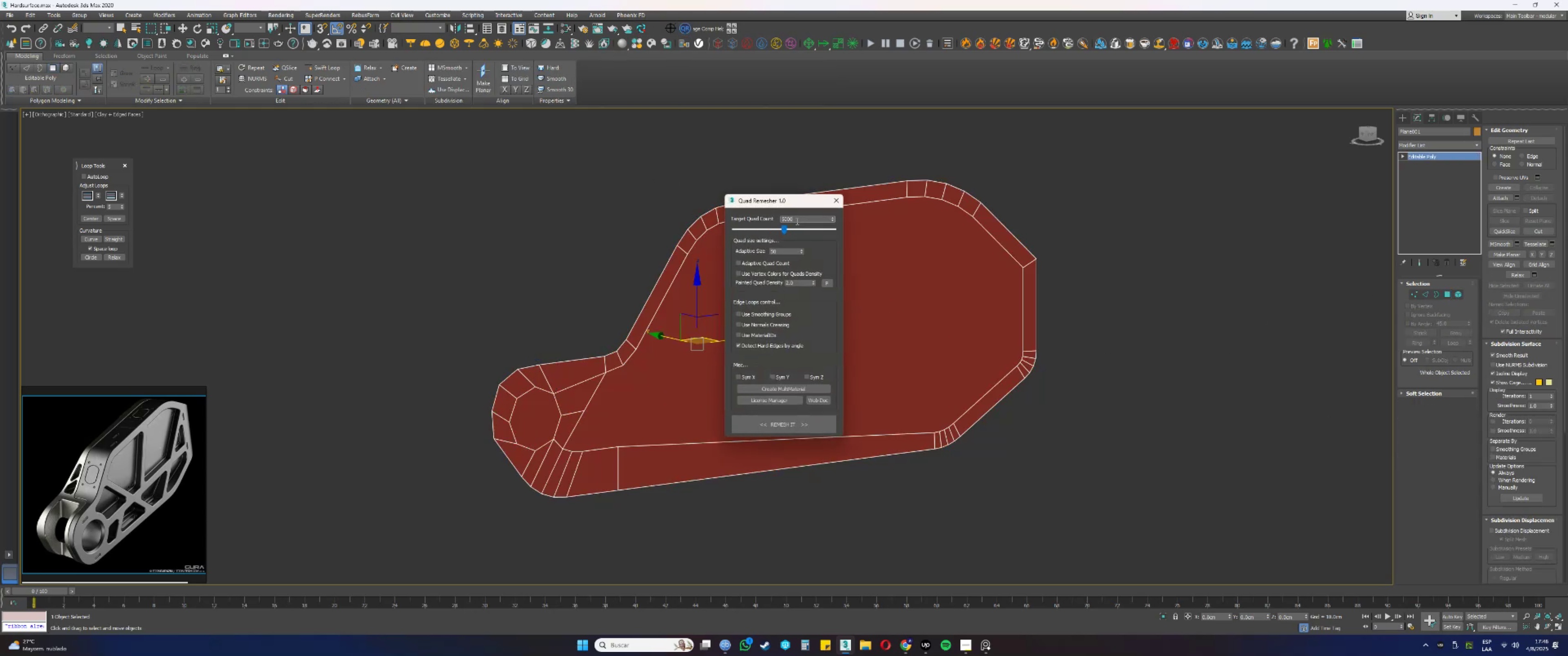 
key(Backspace)
 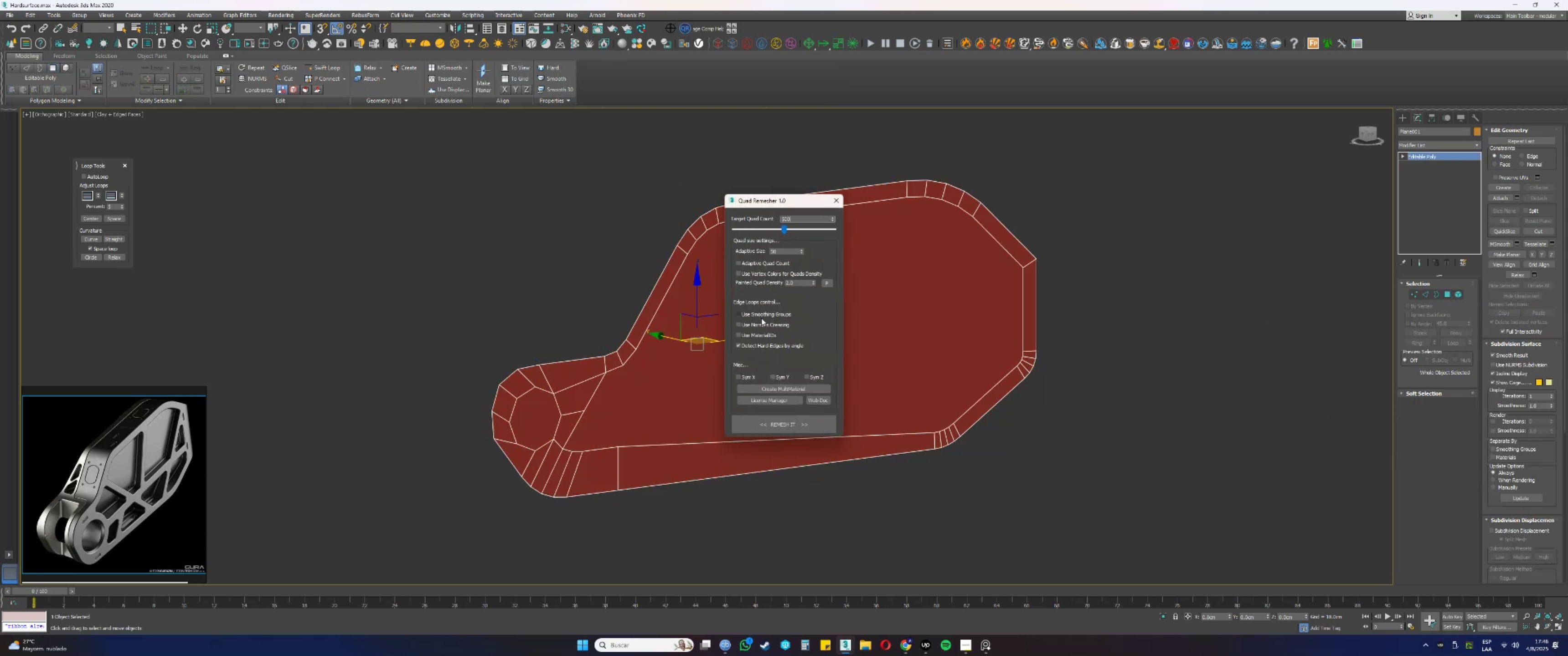 
double_click([763, 418])
 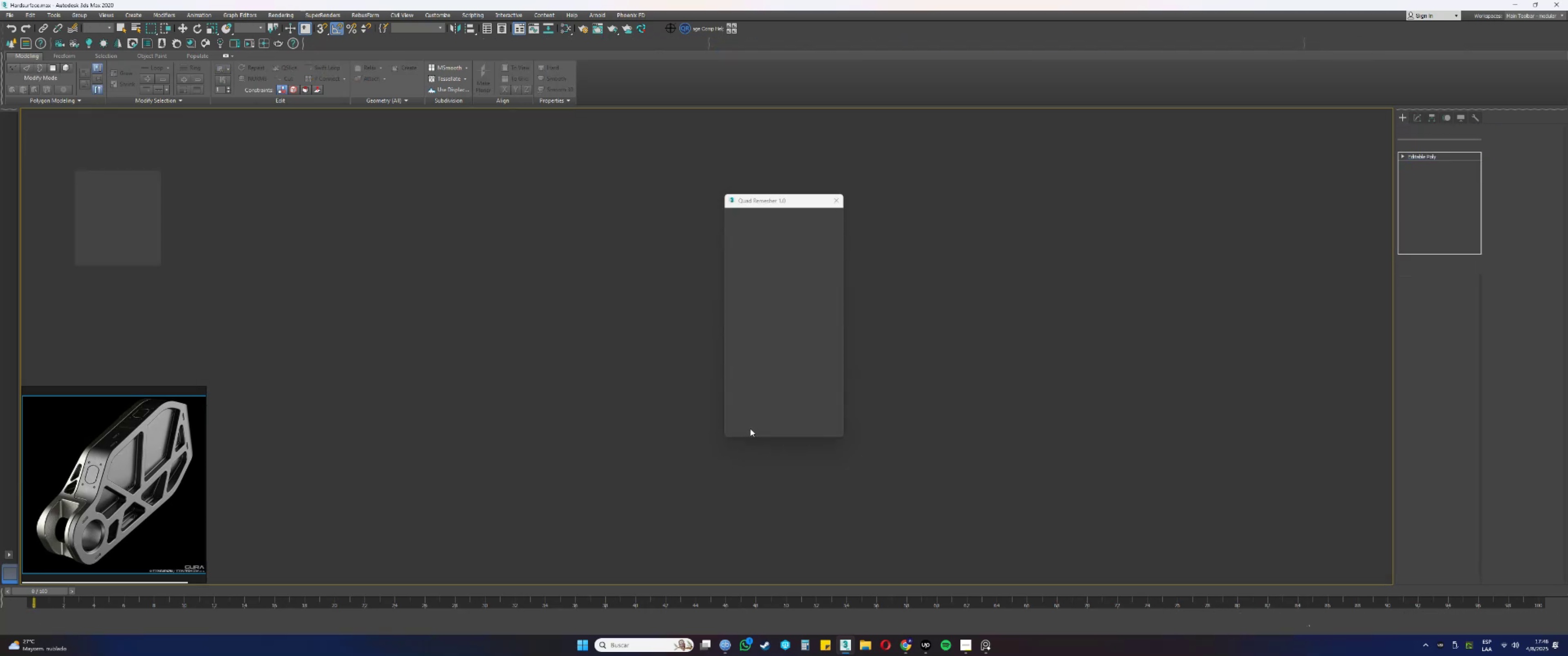 
mouse_move([840, 359])
 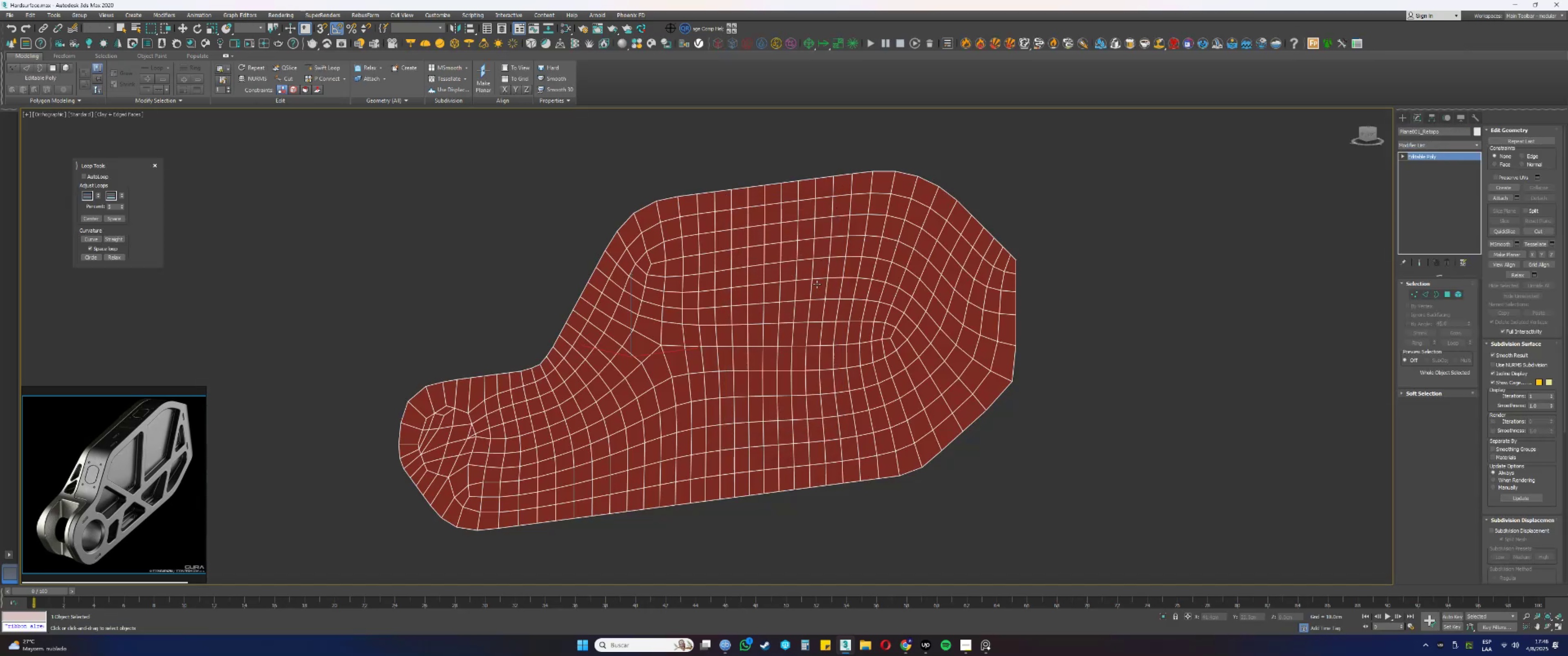 
key(Alt+AltLeft)
 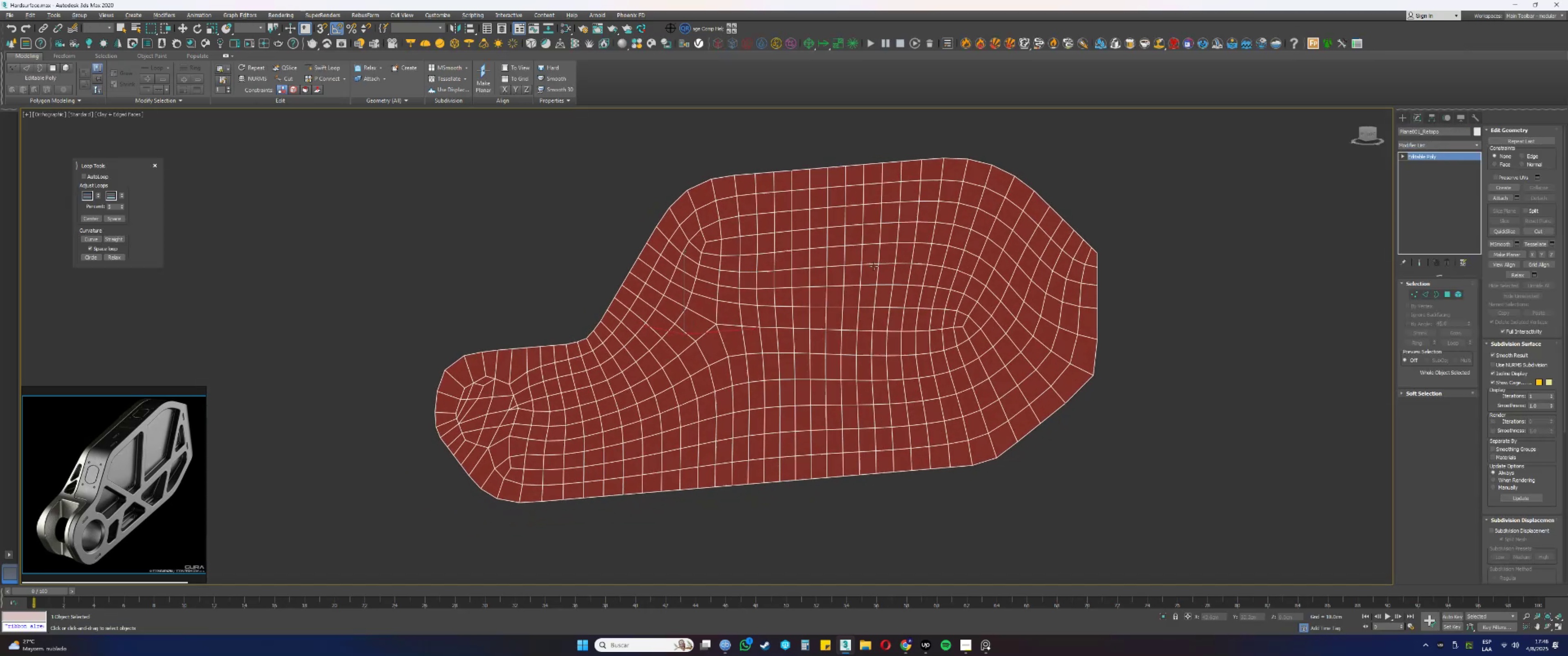 
type(fz)
 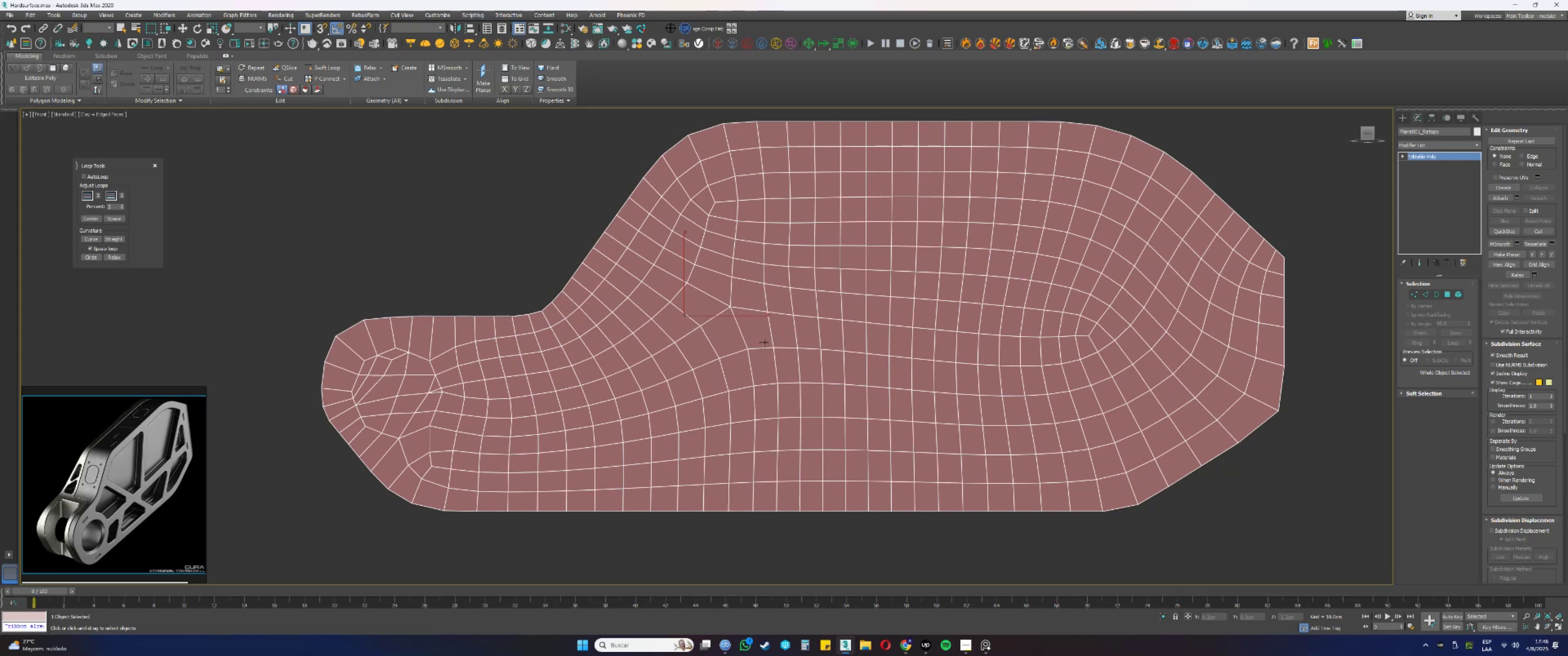 
scroll: coordinate [738, 357], scroll_direction: down, amount: 1.0
 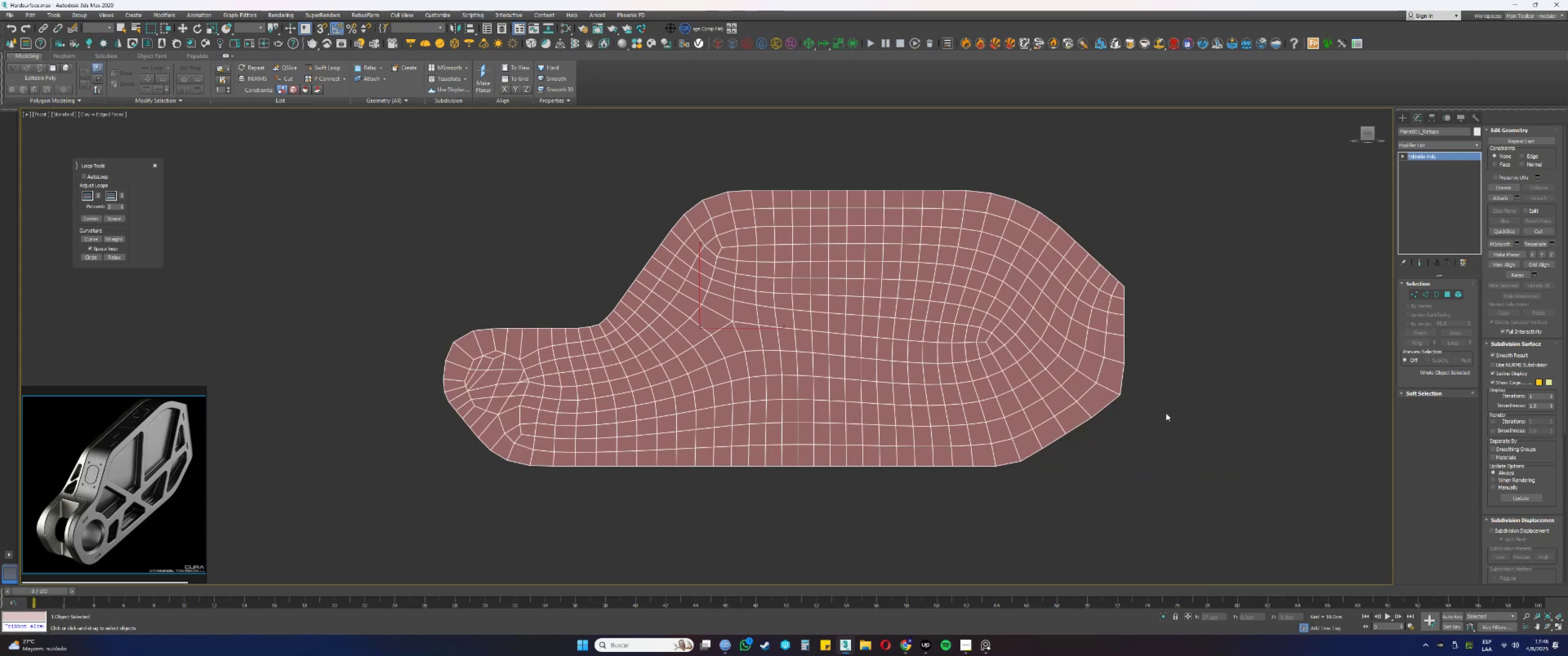 
key(4)
 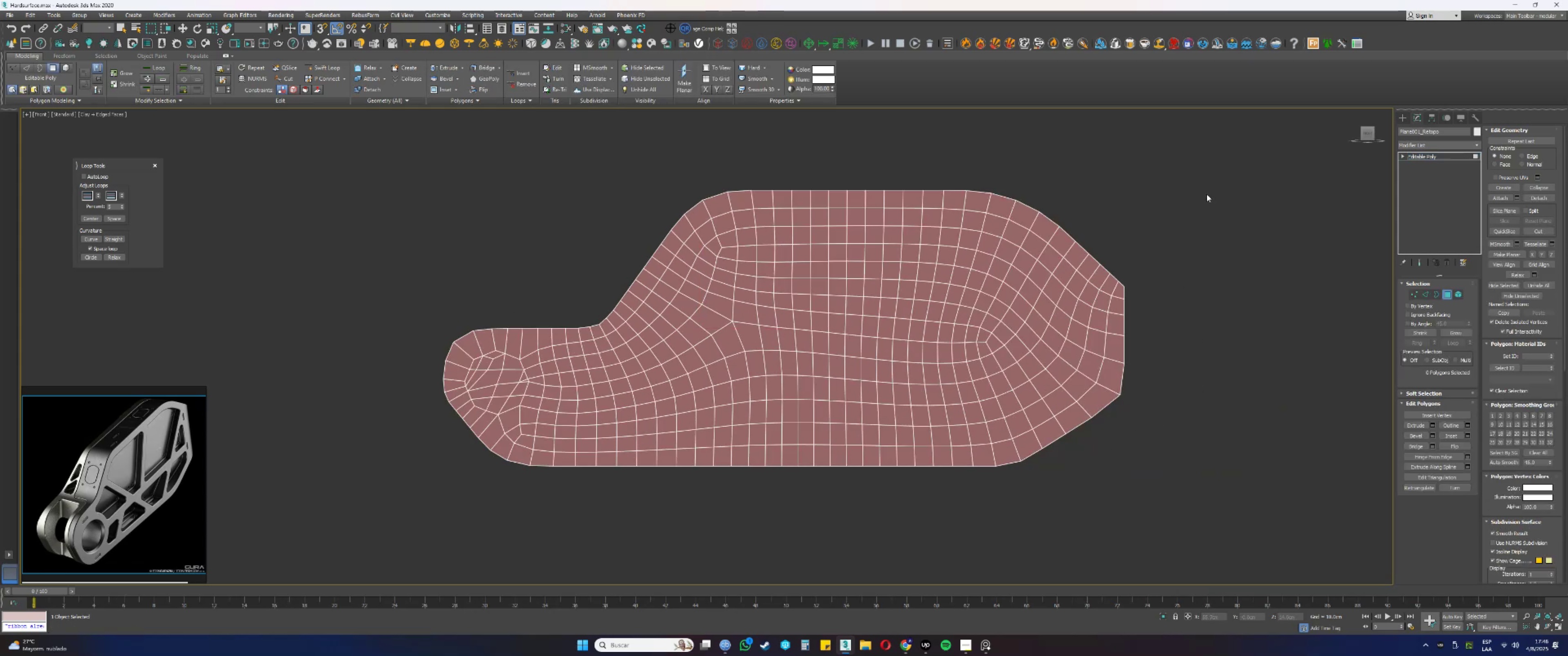 
left_click_drag(start_coordinate=[1243, 156], to_coordinate=[0, 656])
 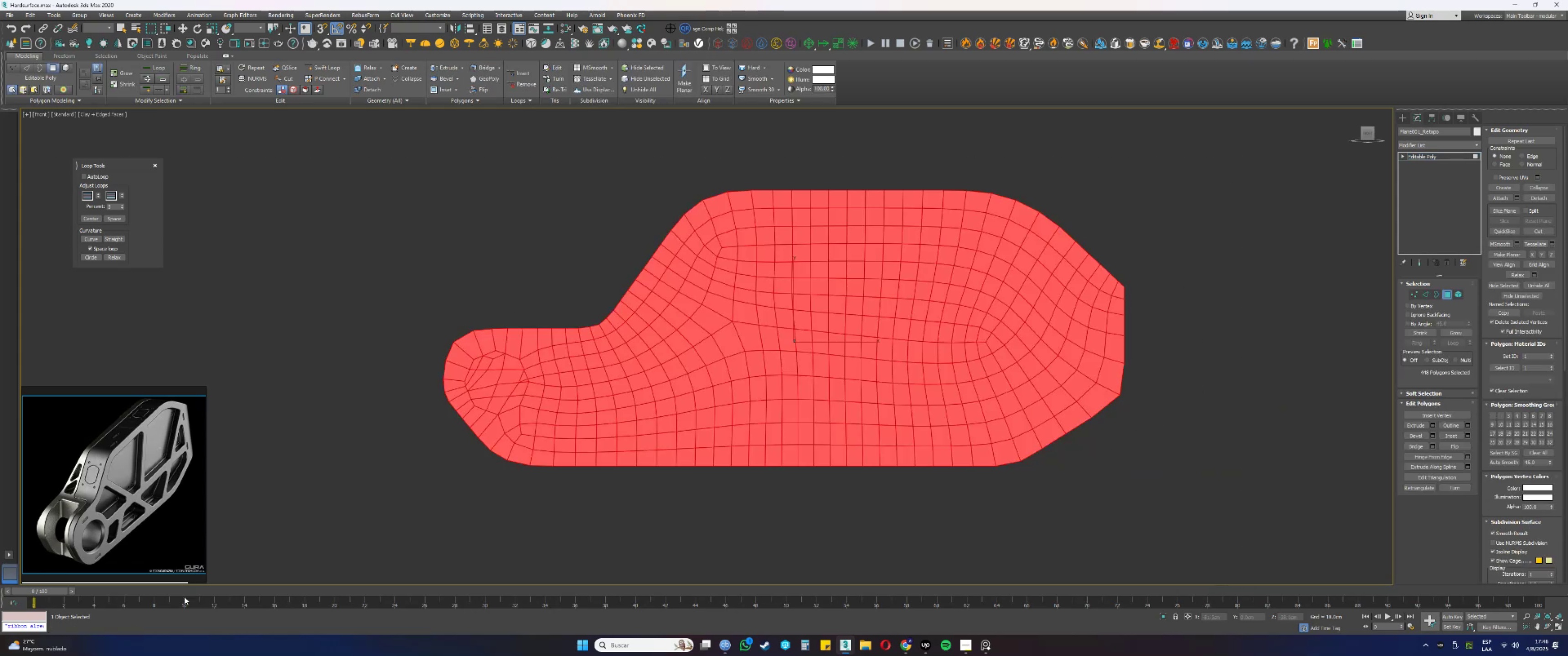 
scroll: coordinate [662, 405], scroll_direction: up, amount: 1.0
 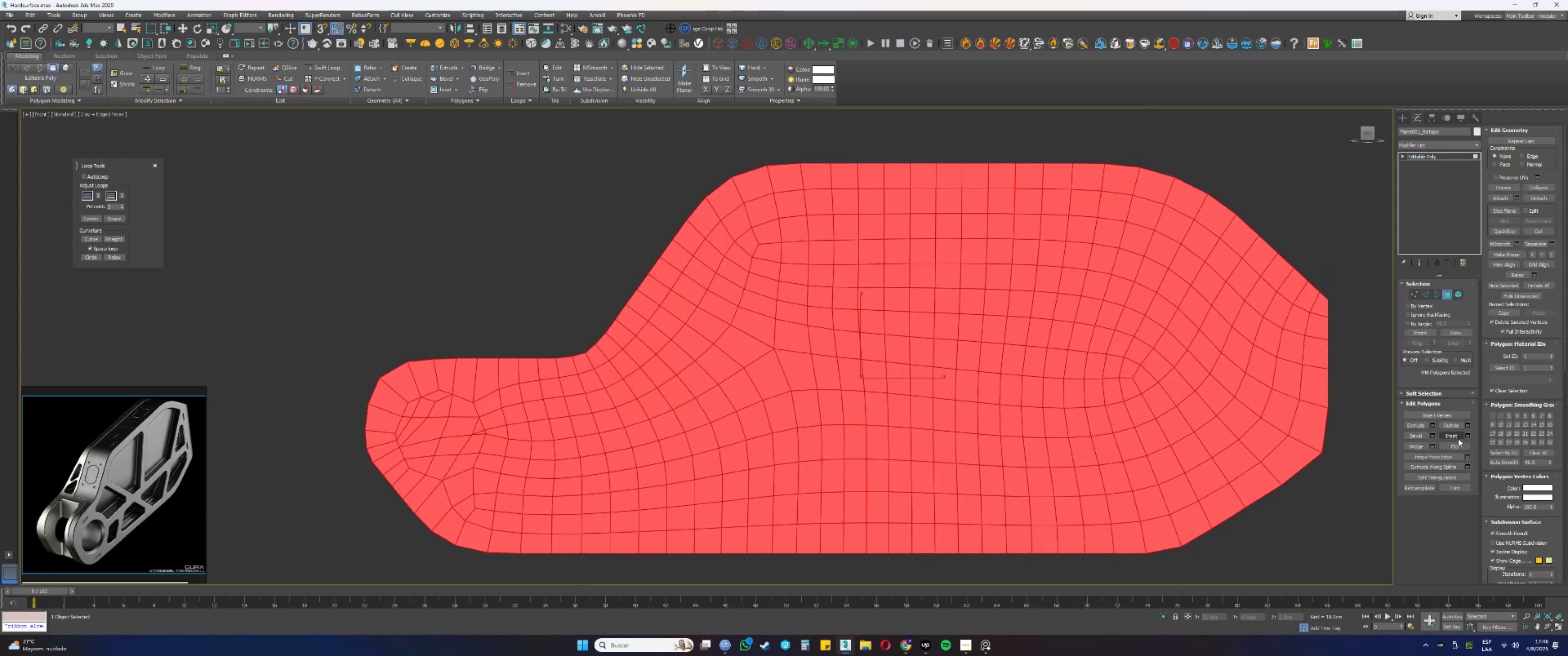 
left_click_drag(start_coordinate=[1247, 396], to_coordinate=[1243, 410])
 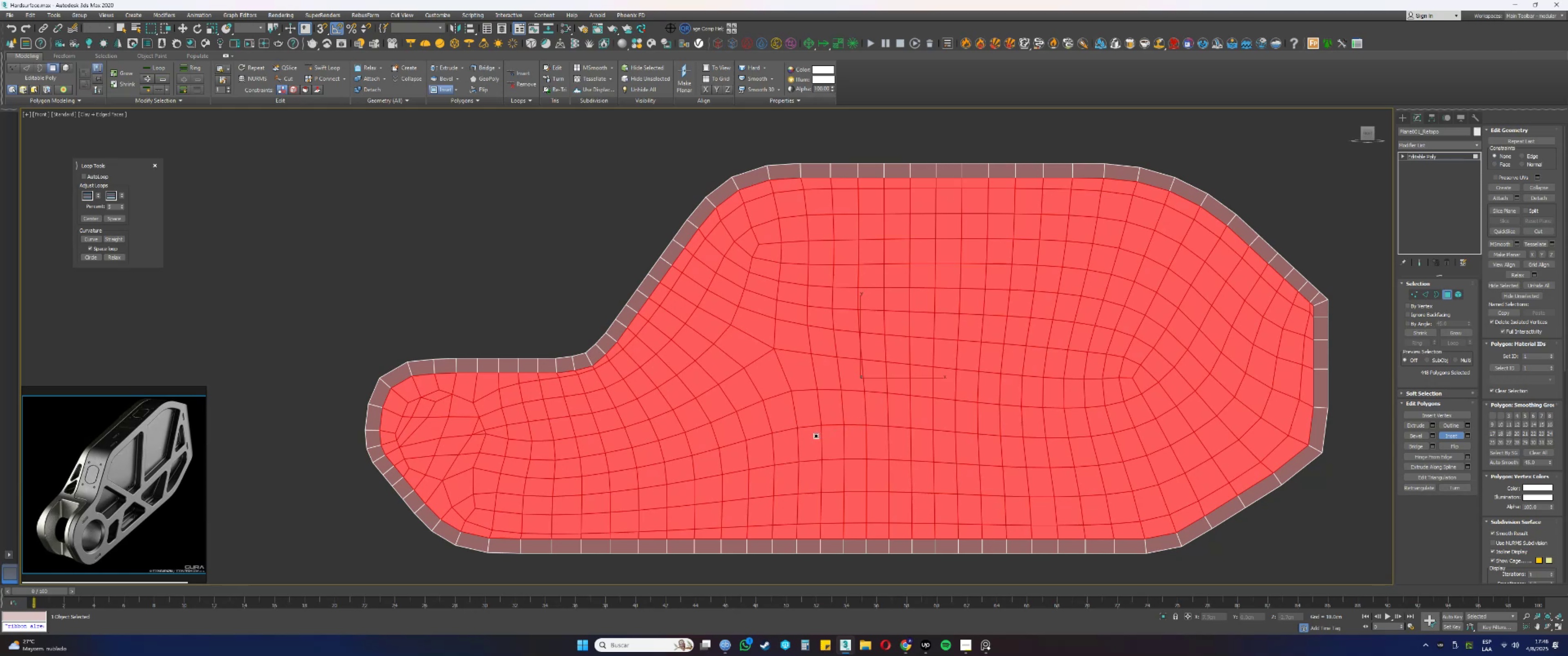 
key(4)
 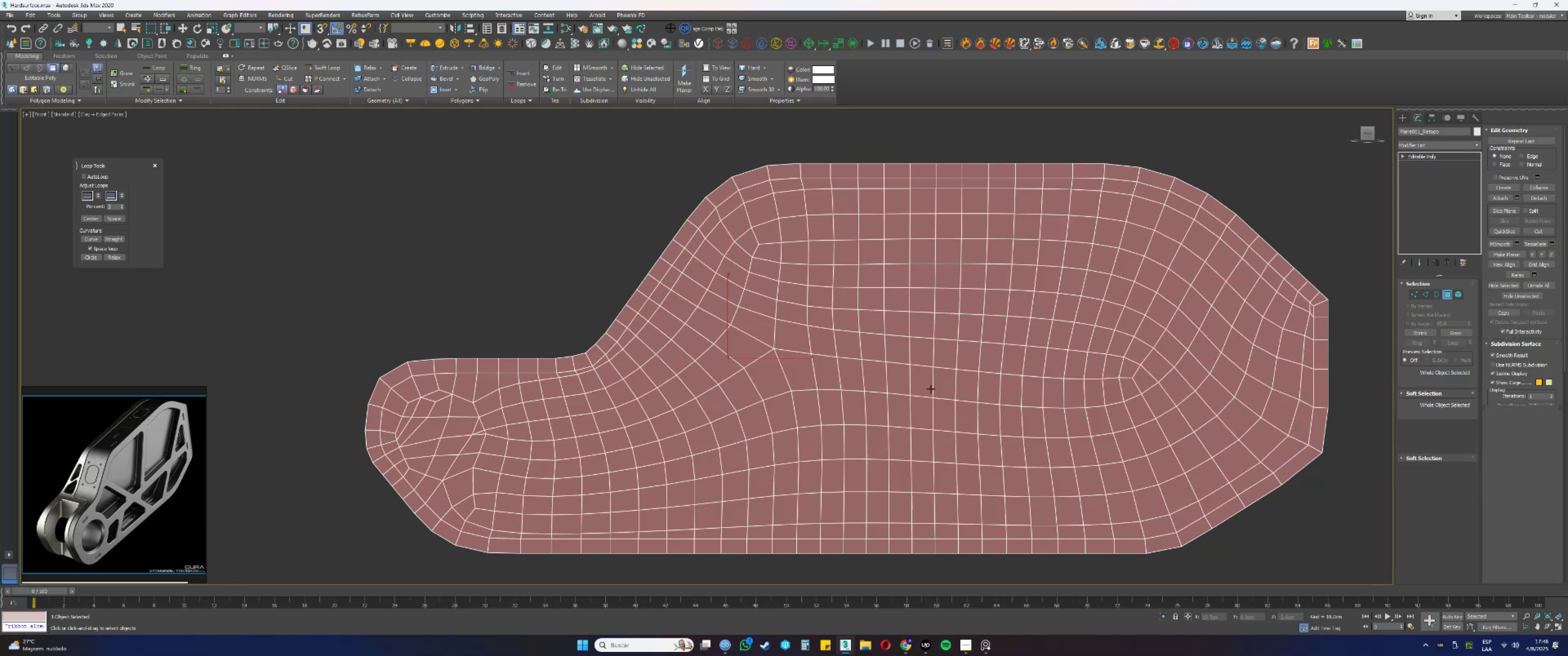 
scroll: coordinate [931, 389], scroll_direction: down, amount: 1.0
 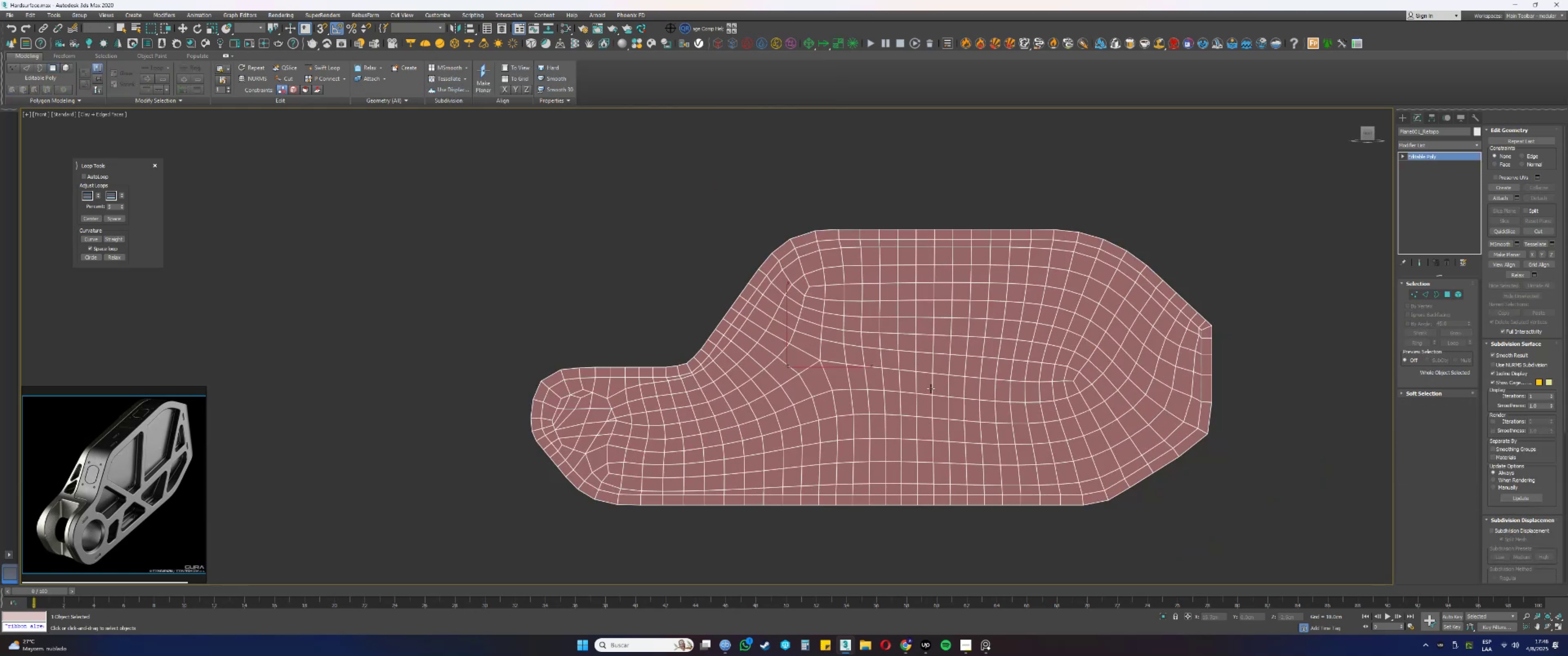 
hold_key(key=AltLeft, duration=0.5)
 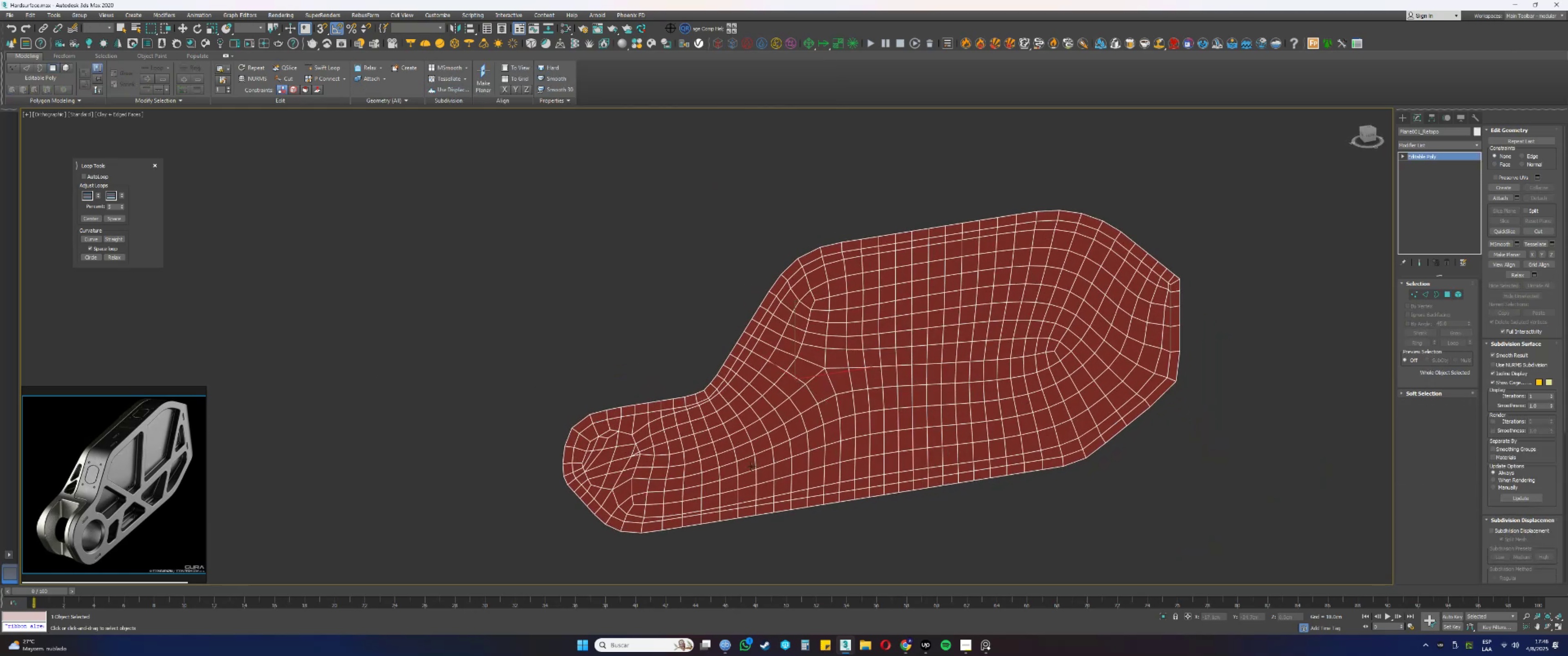 
wait(8.12)
 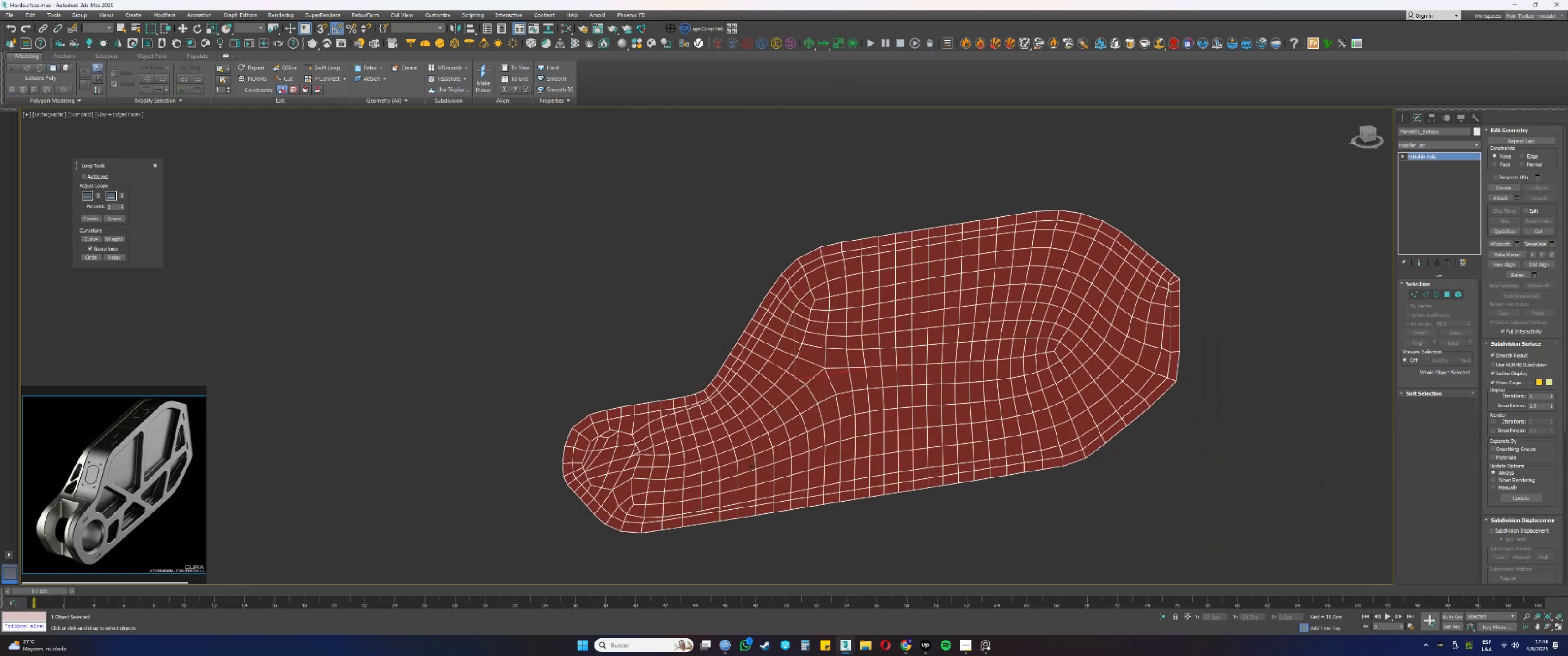 
key(Delete)
 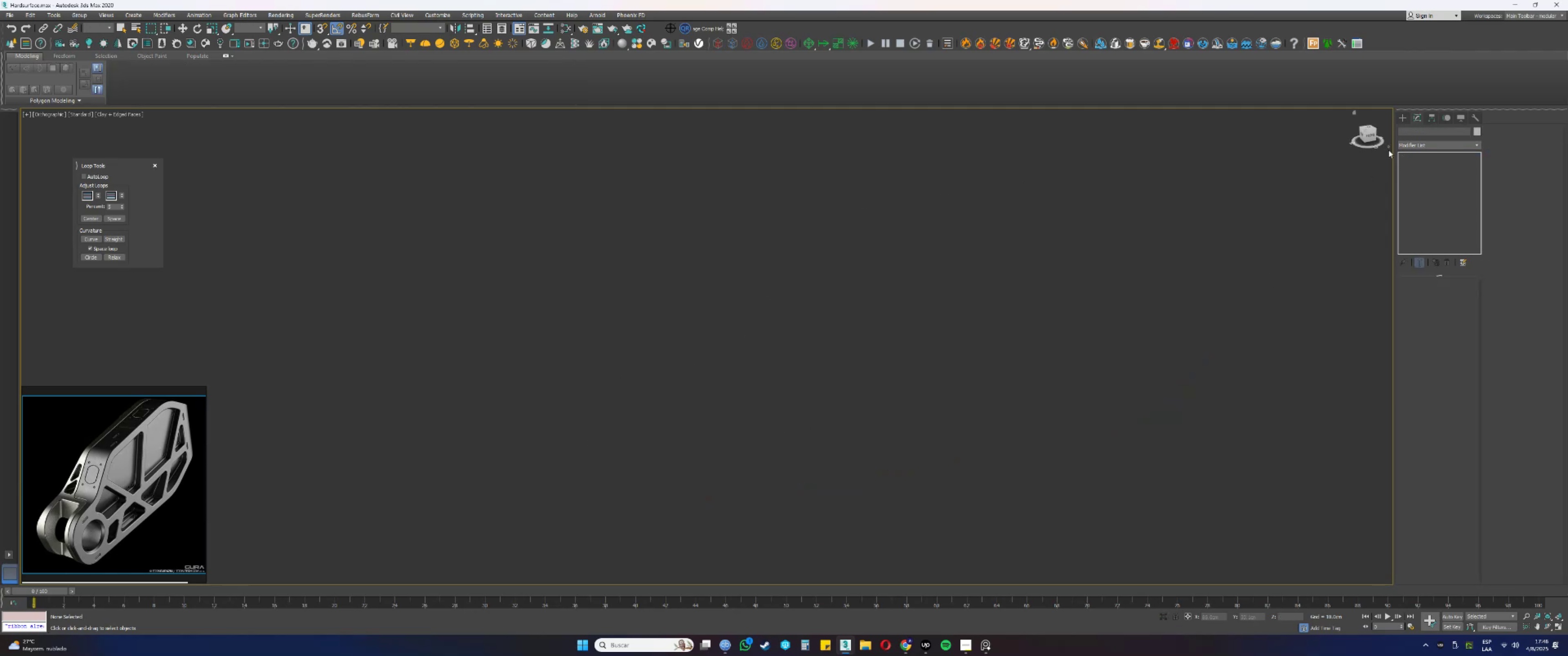 
key(Control+ControlLeft)
 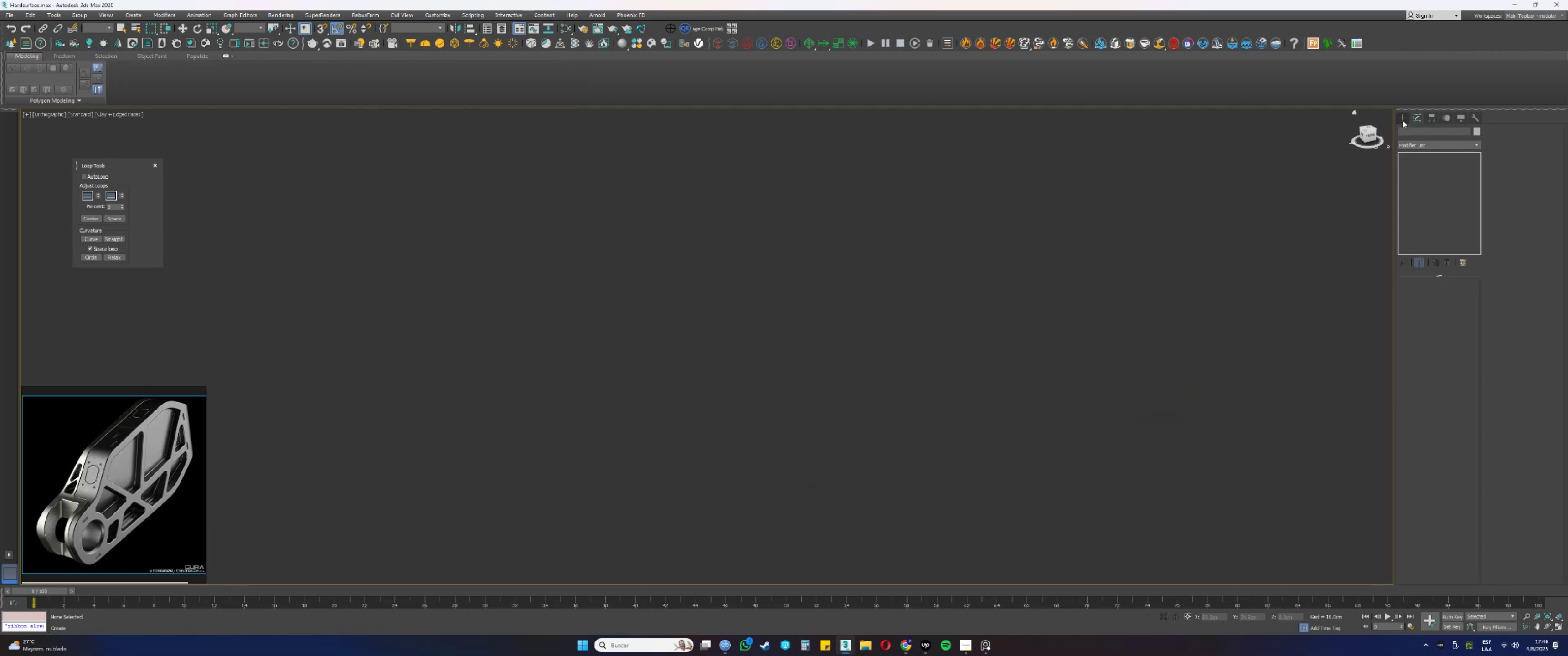 
key(Control+ControlLeft)
 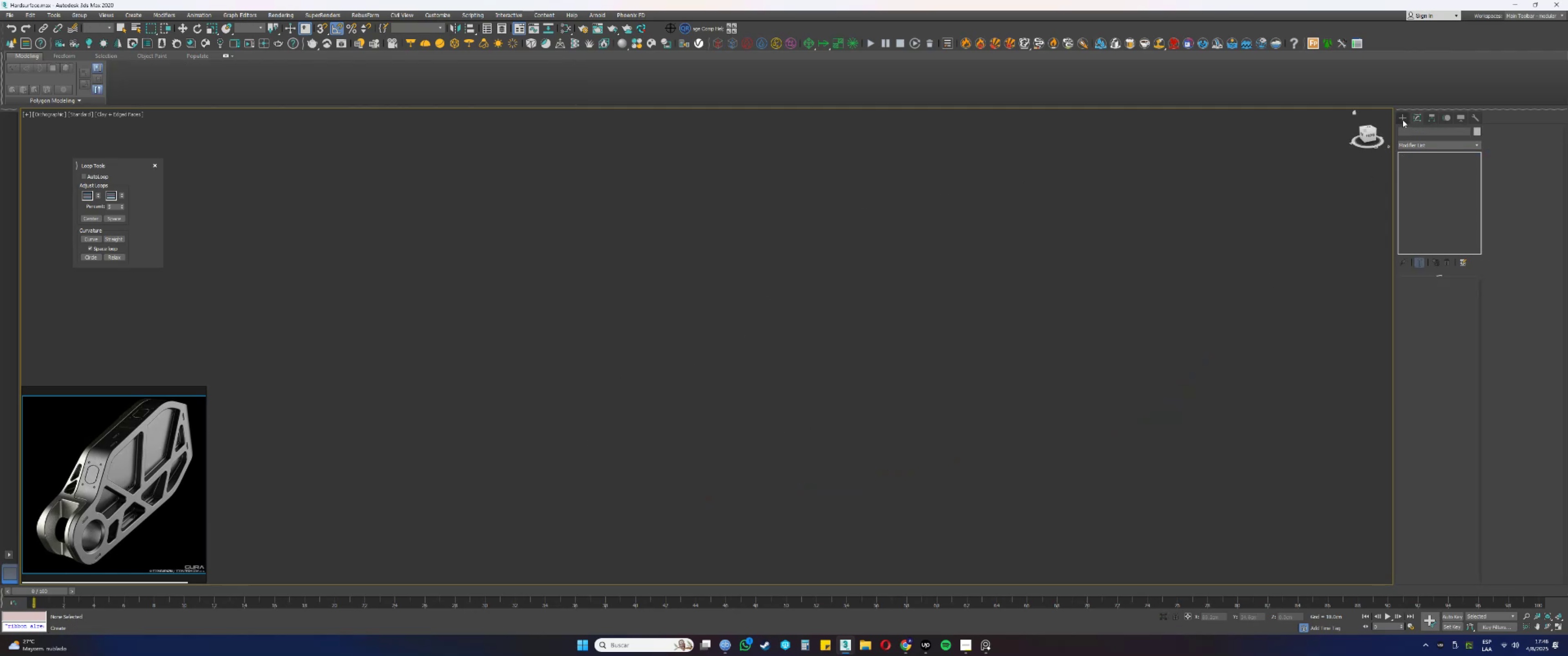 
left_click([1403, 120])
 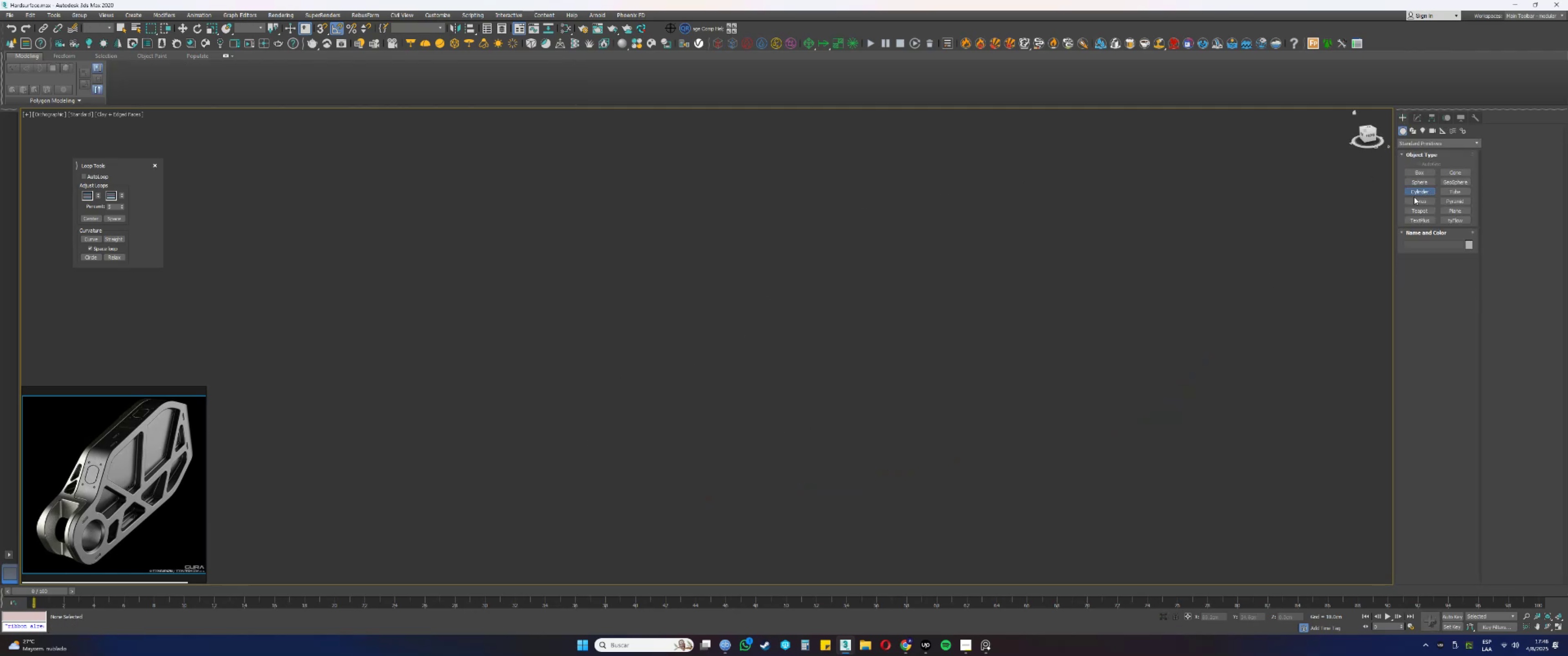 
left_click_drag(start_coordinate=[872, 404], to_coordinate=[892, 417])
 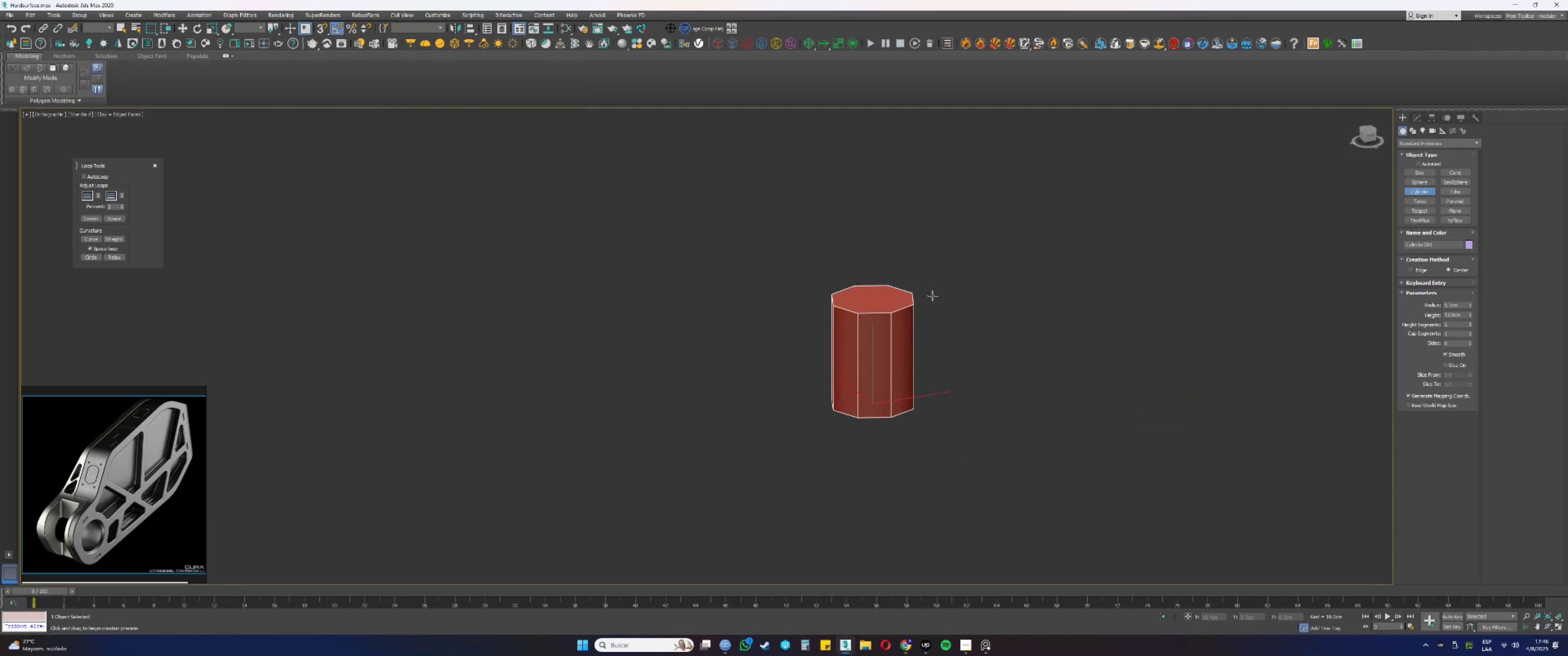 
left_click([934, 270])
 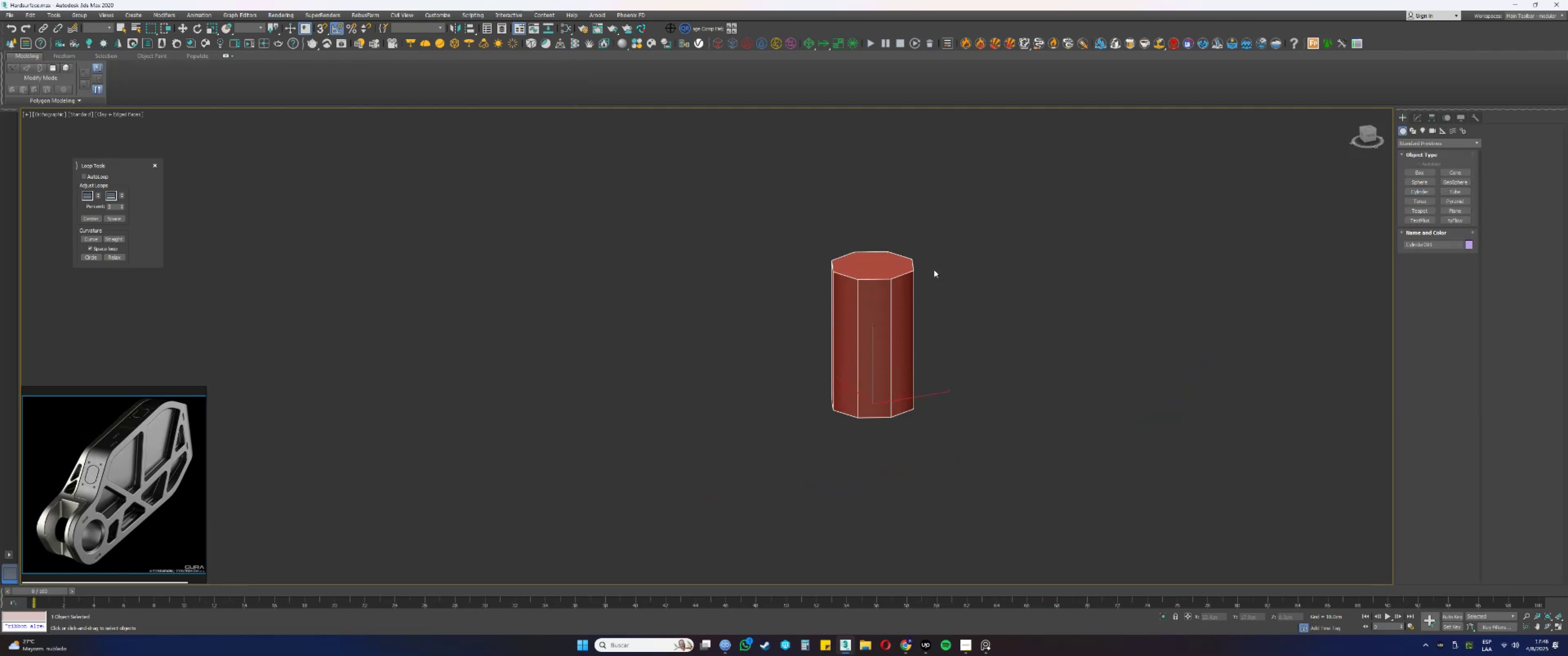 
type(ewffzw)
 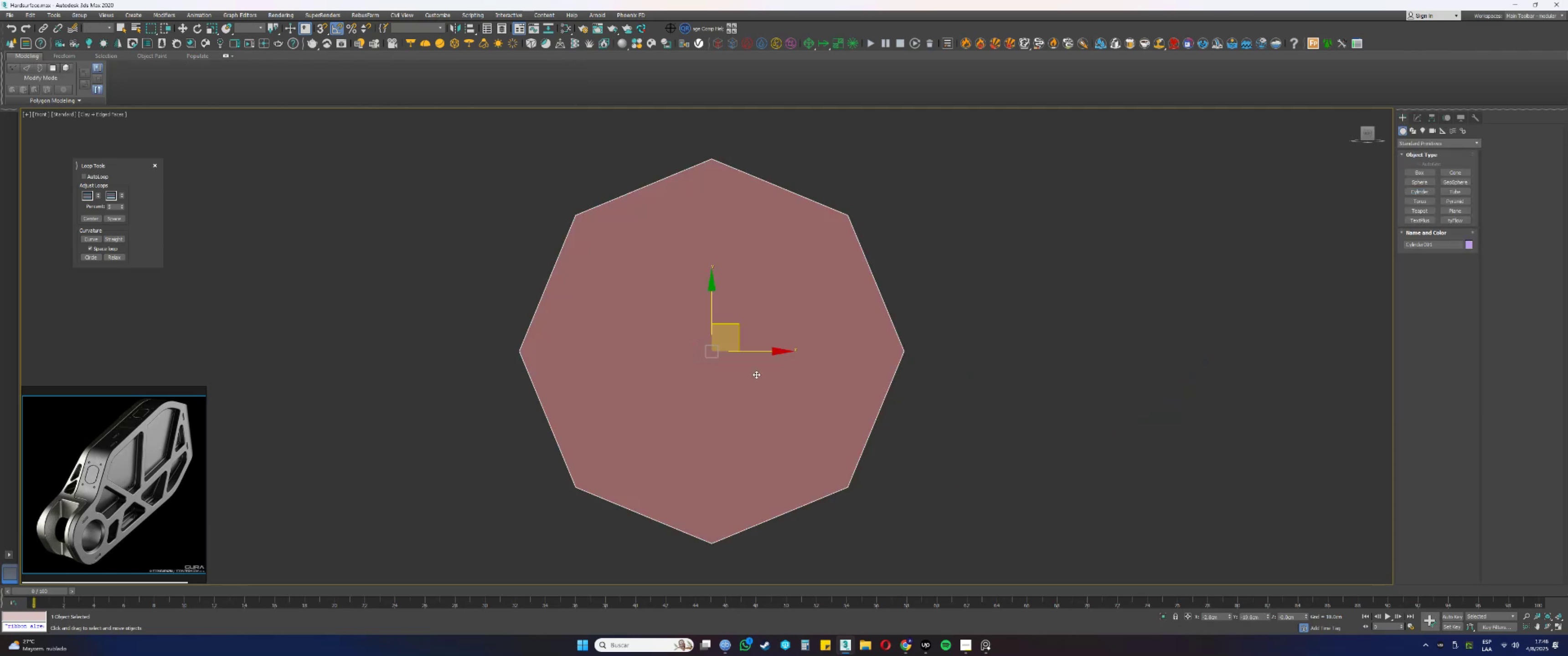 
left_click_drag(start_coordinate=[882, 357], to_coordinate=[901, 393])
 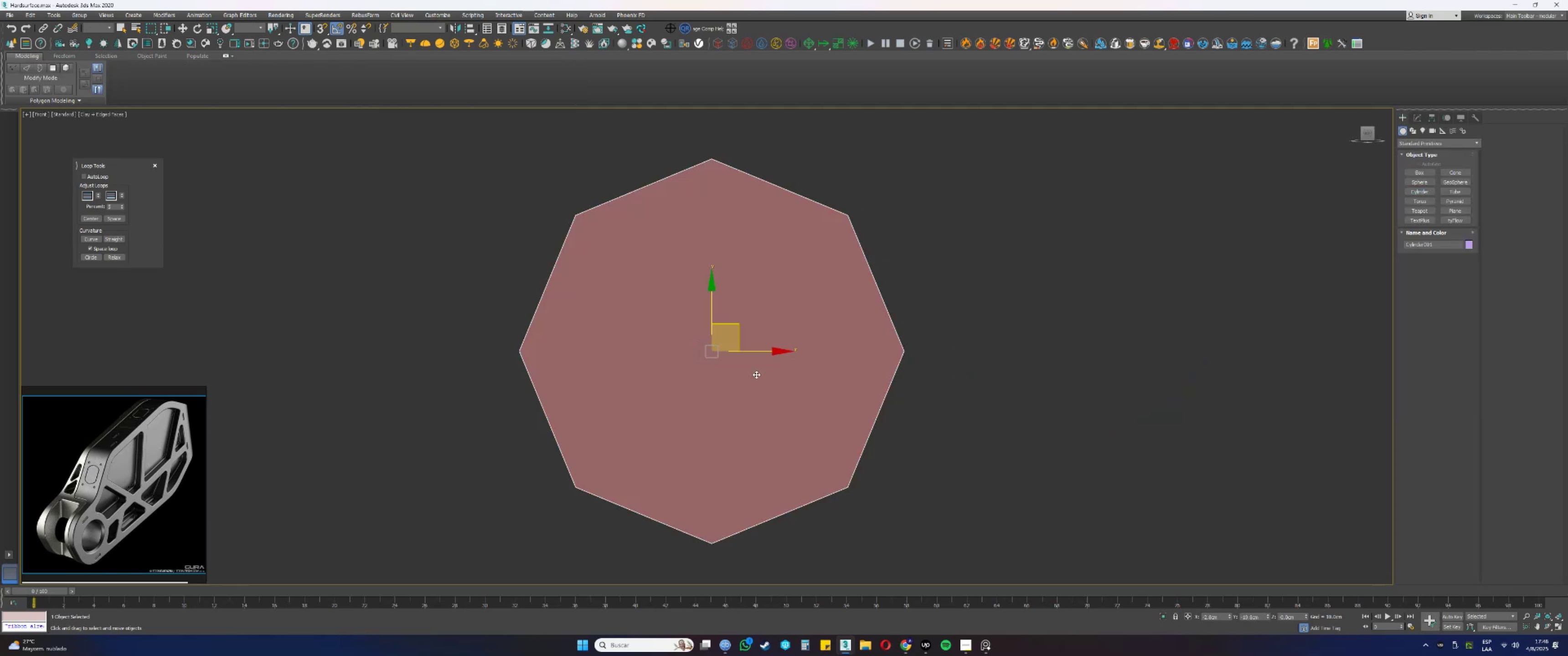 
scroll: coordinate [753, 372], scroll_direction: down, amount: 3.0
 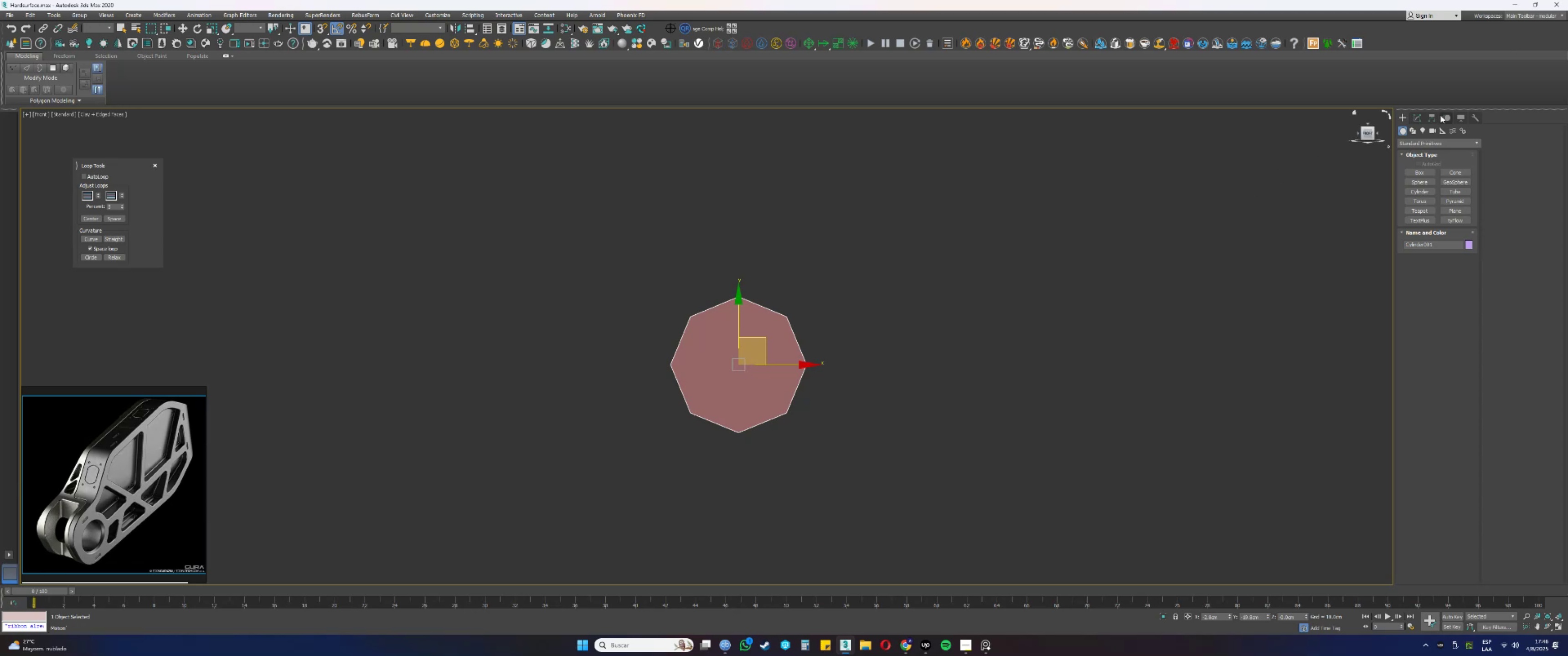 
left_click([1420, 120])
 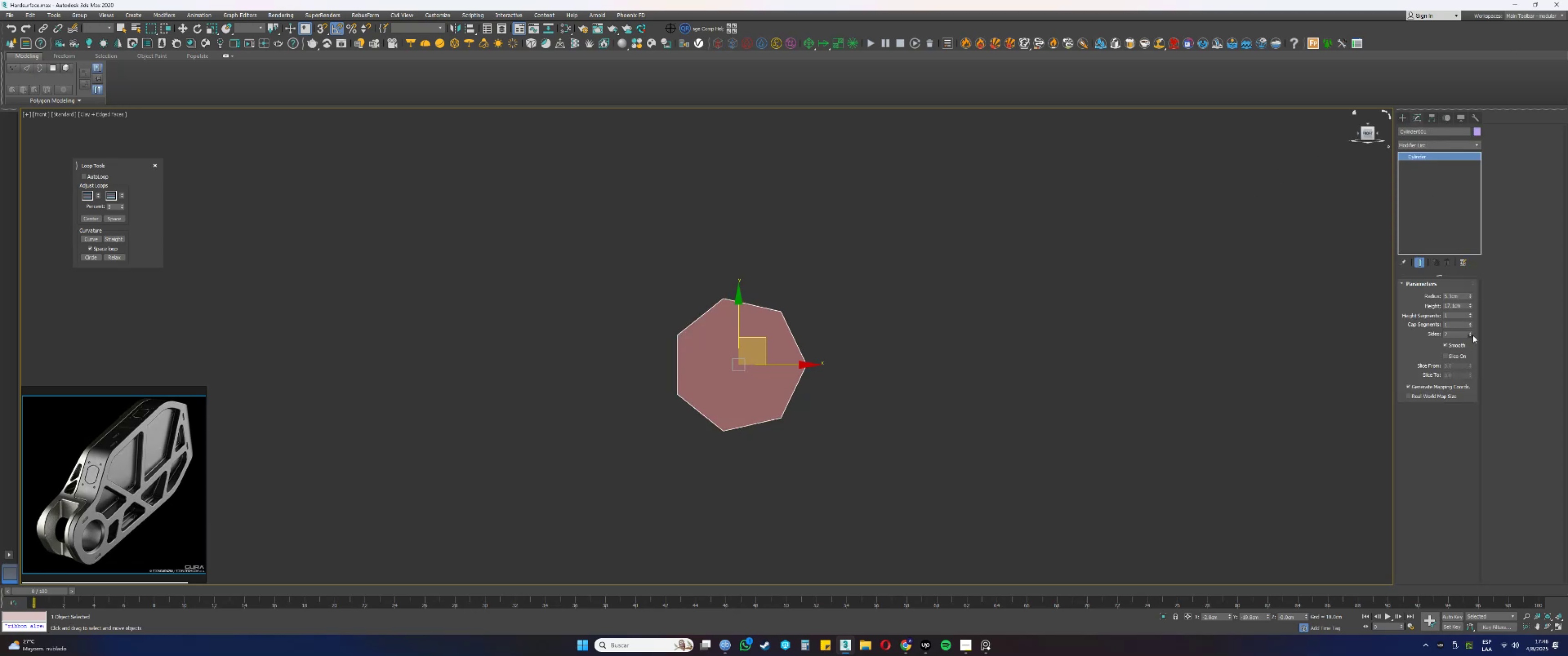 
double_click([1472, 333])
 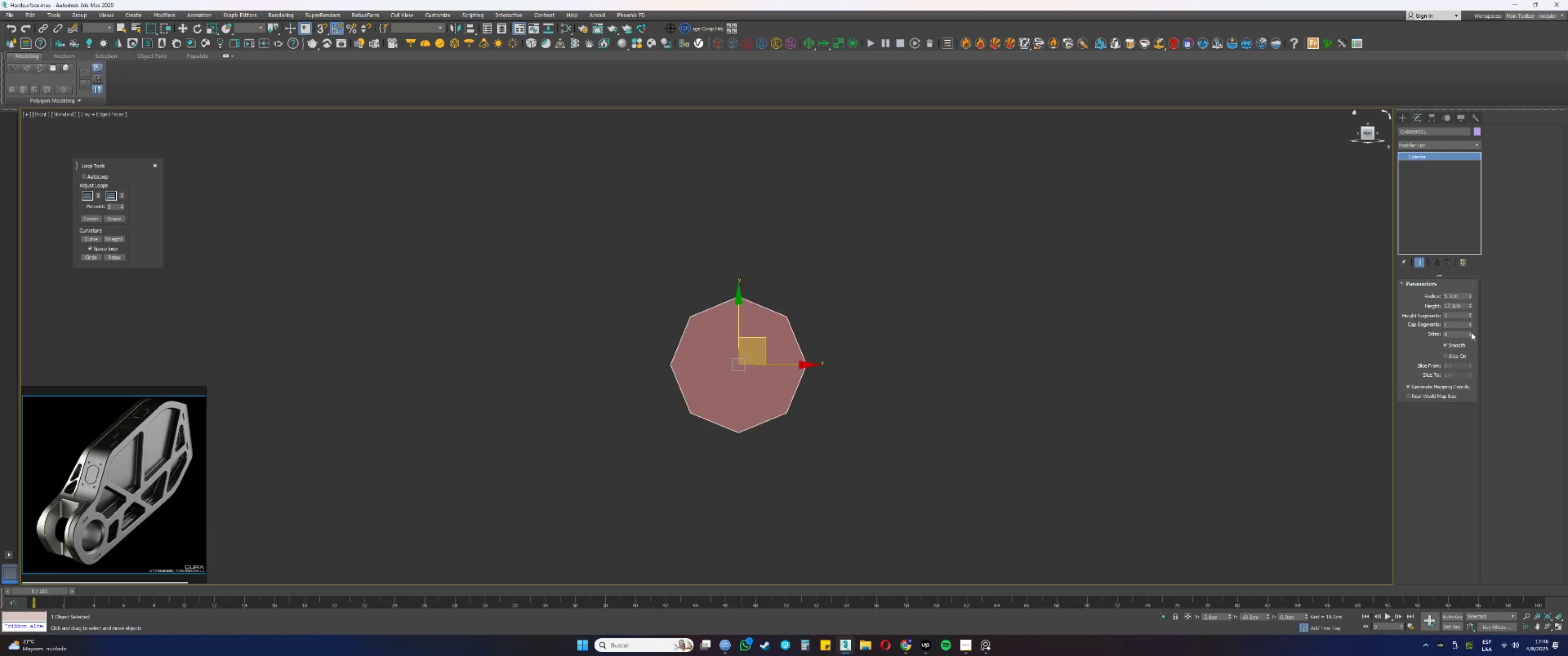 
triple_click([1471, 333])
 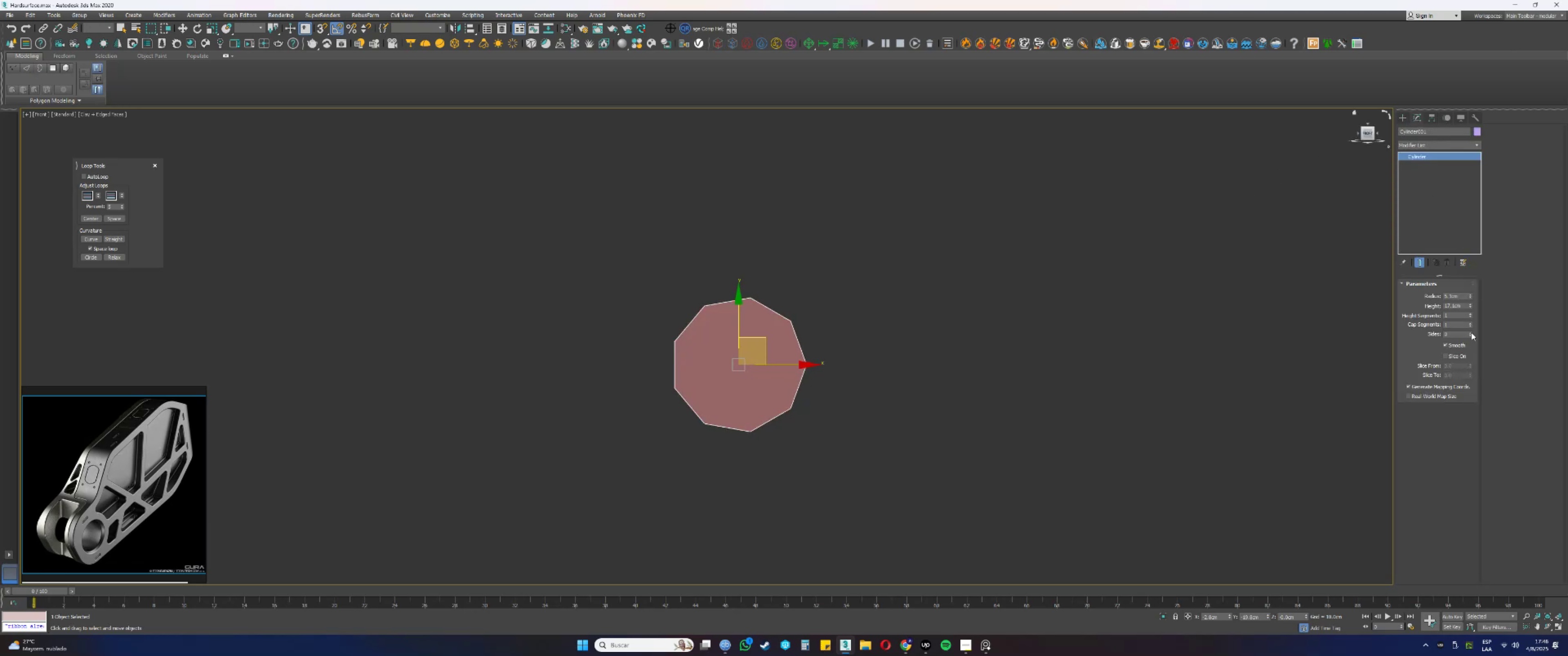 
triple_click([1471, 333])
 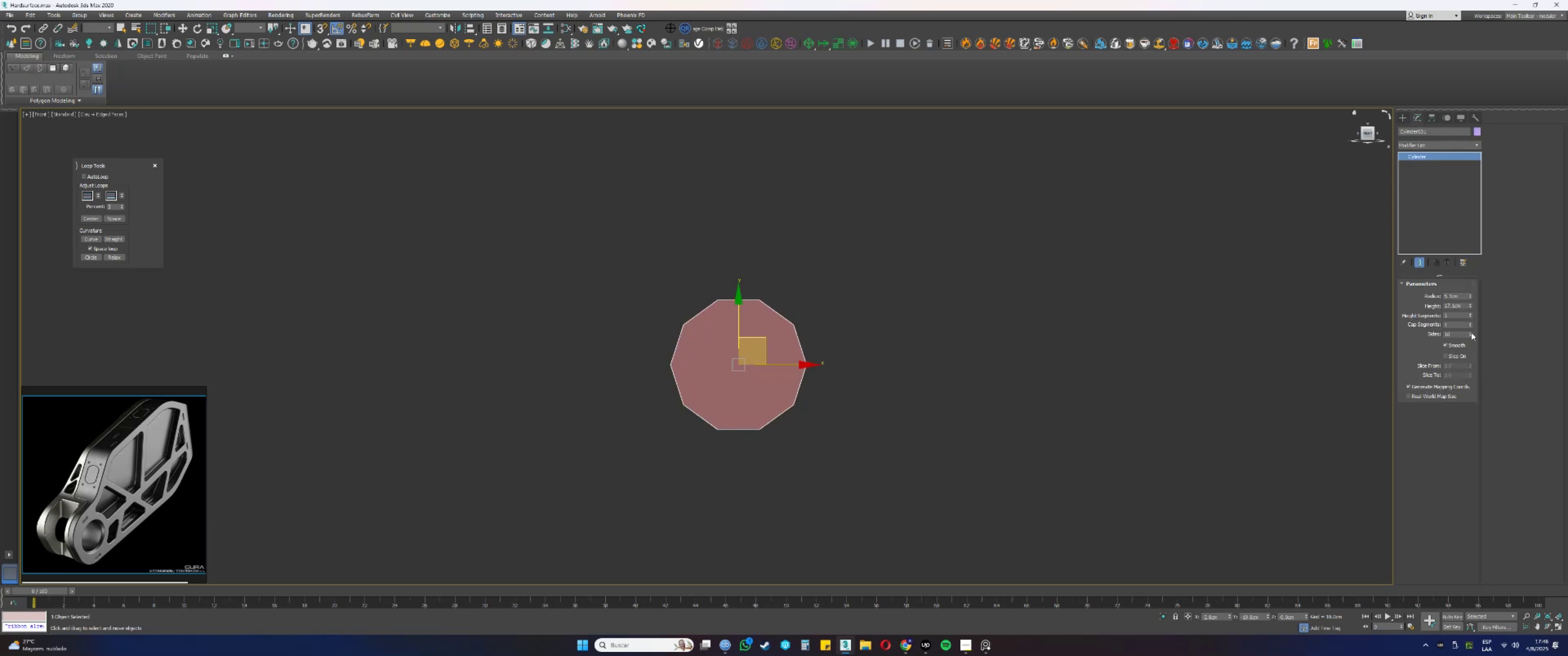 
triple_click([1471, 333])
 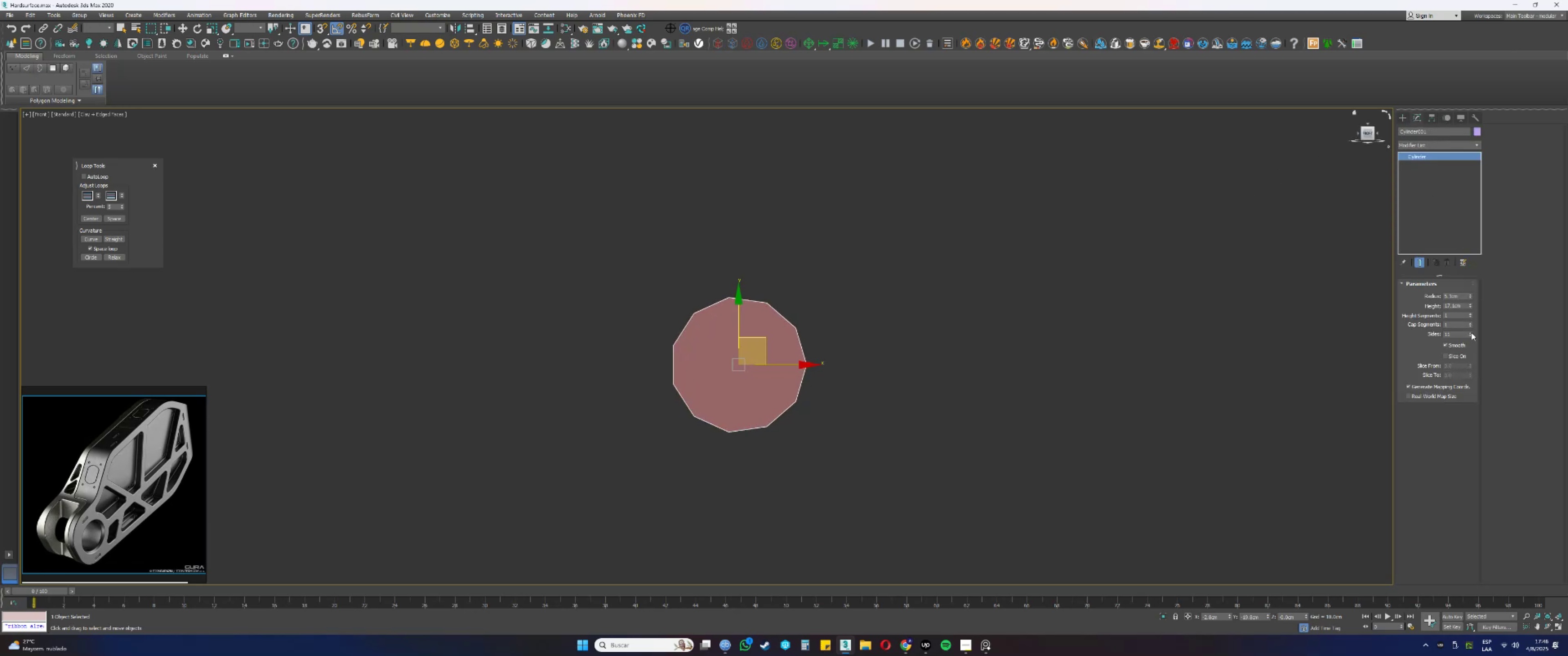 
triple_click([1471, 333])
 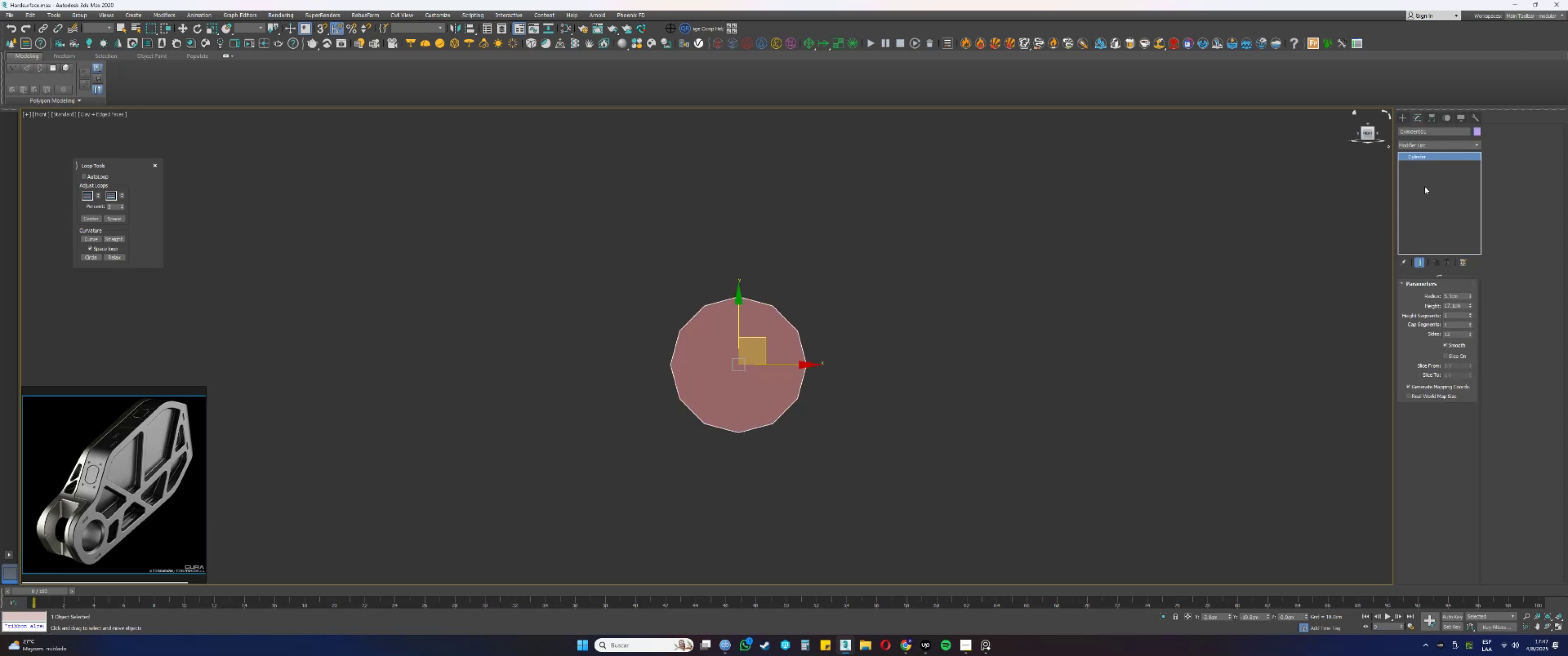 
left_click([1419, 149])
 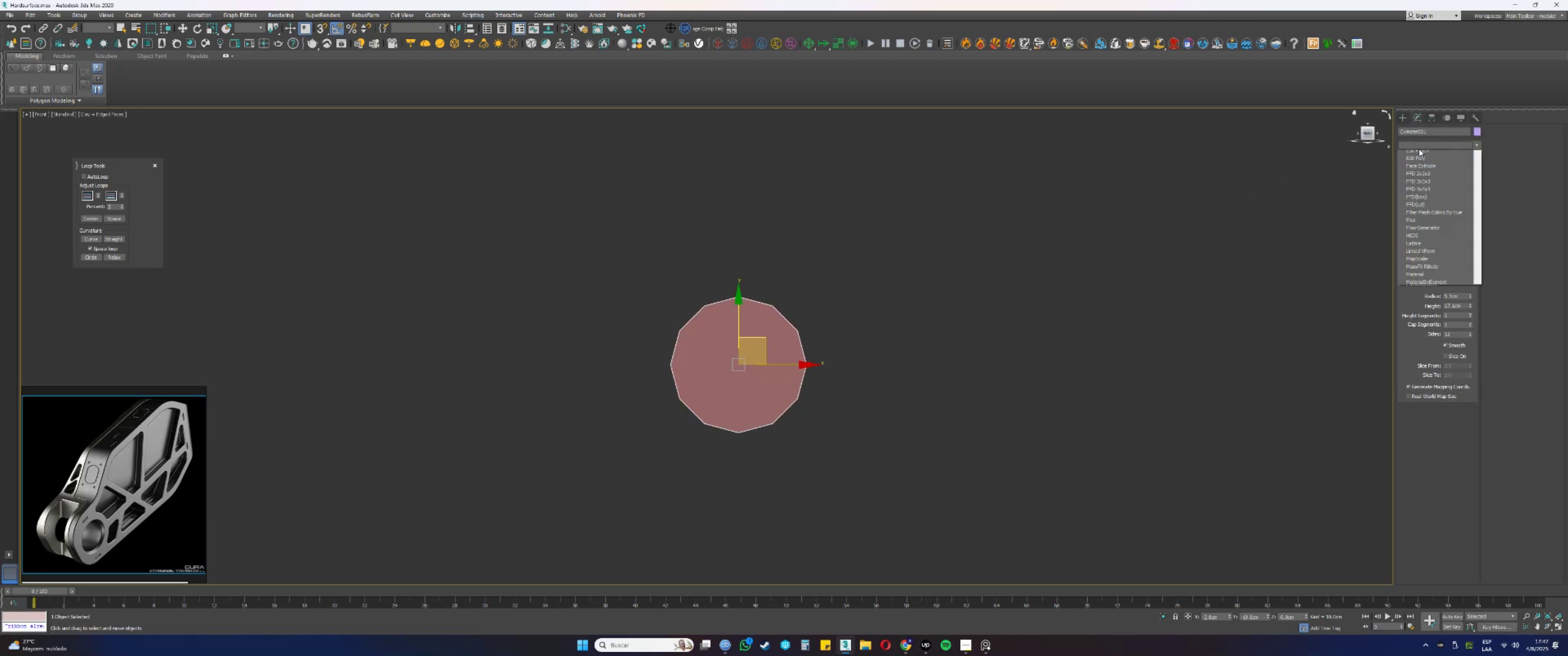 
key(E)
 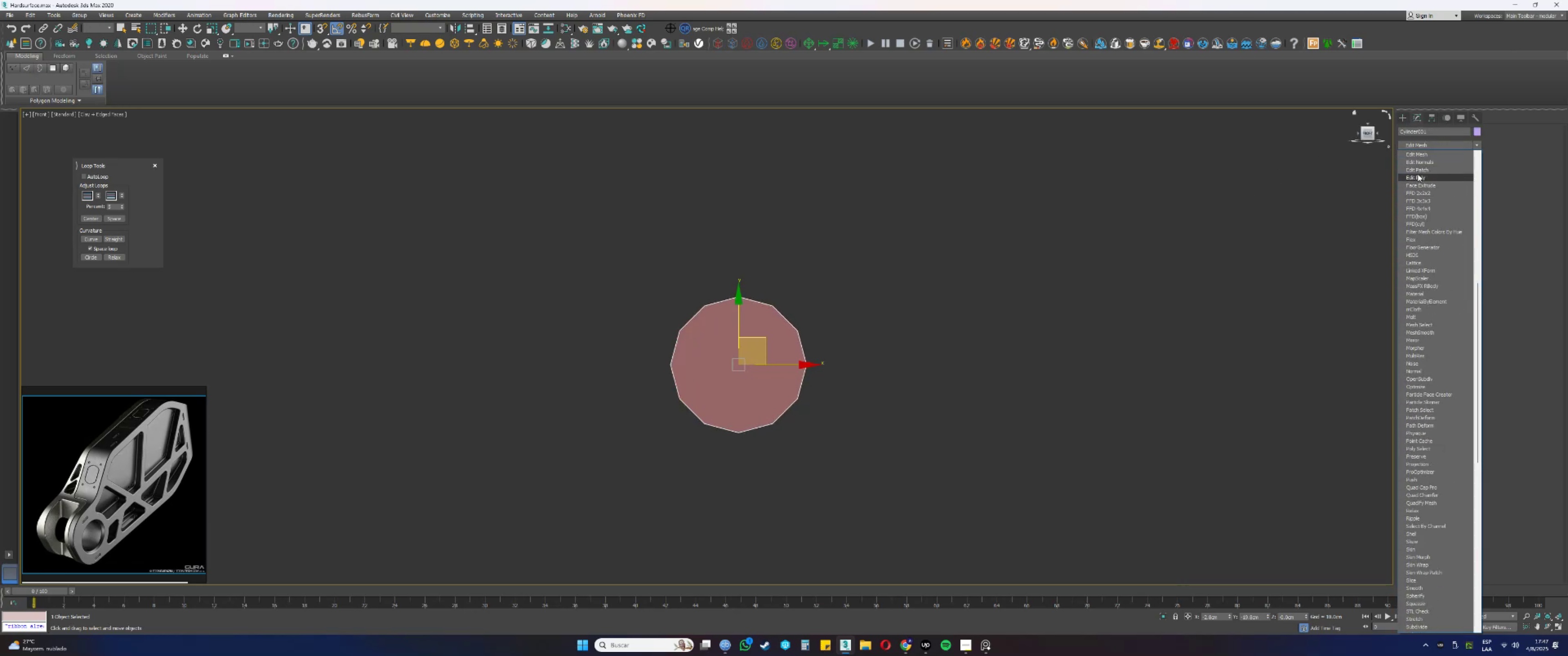 
left_click([1417, 174])
 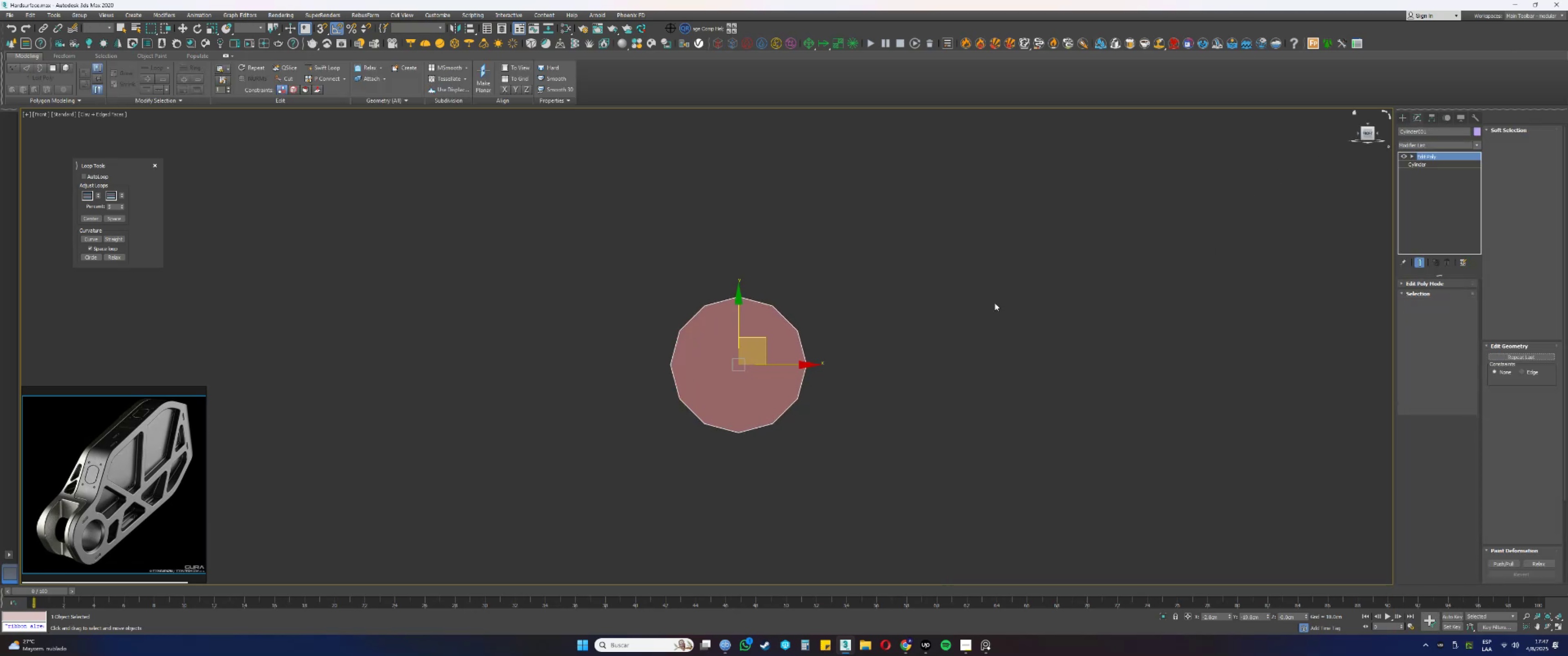 
hold_key(key=AltLeft, duration=0.32)
 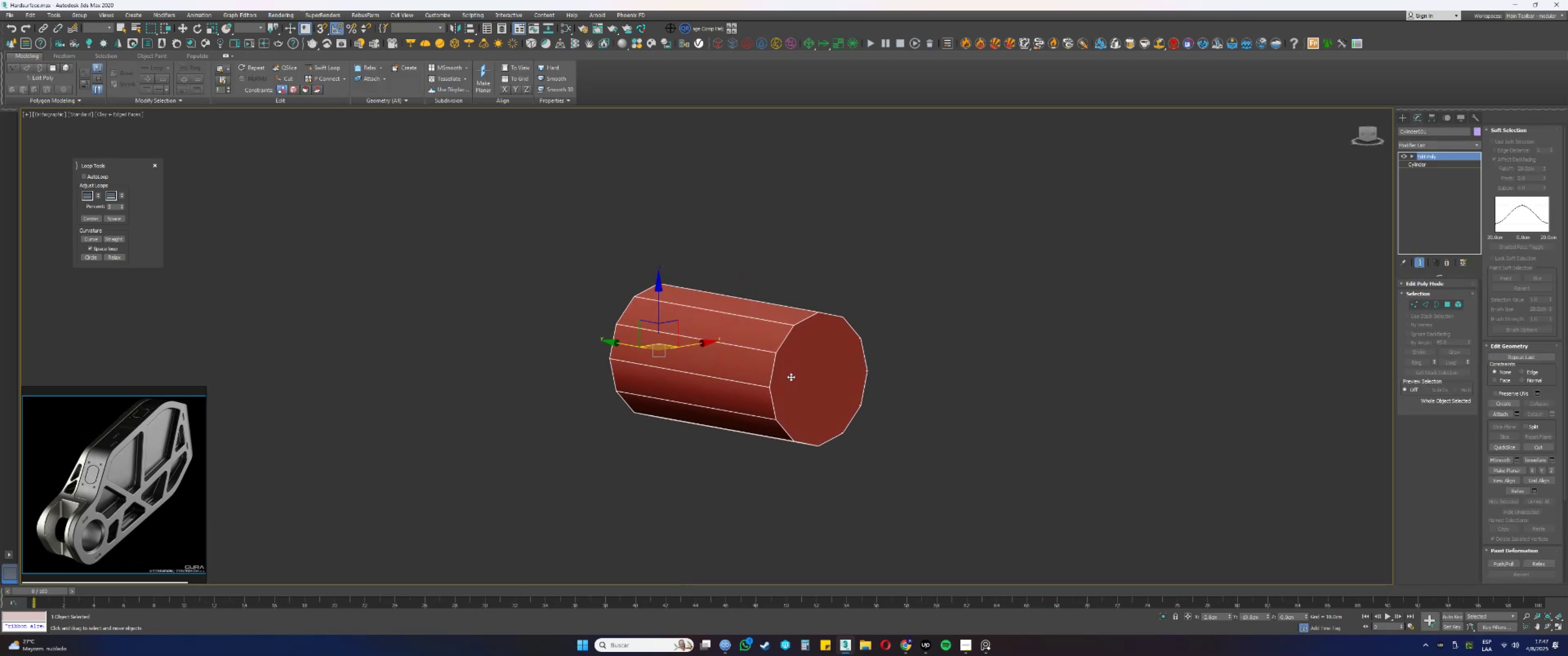 
key(4)
 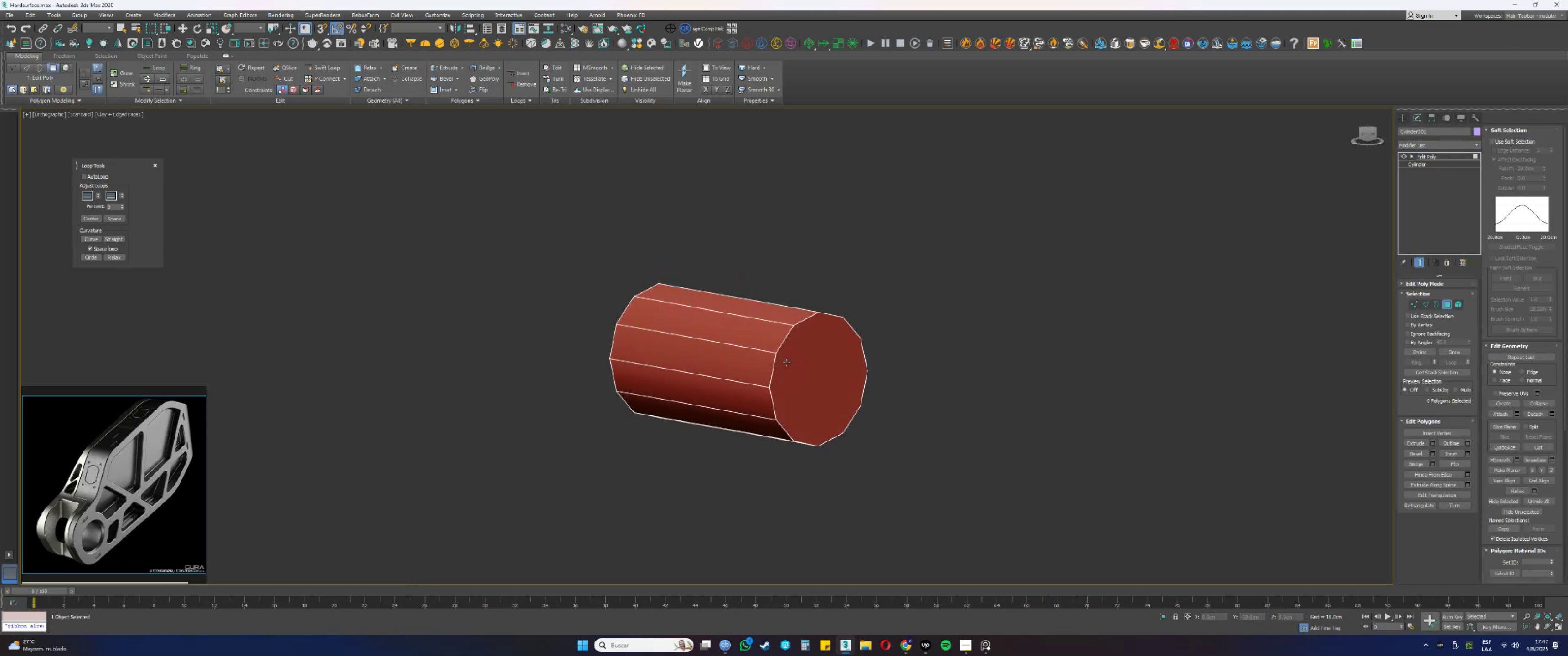 
left_click([789, 362])
 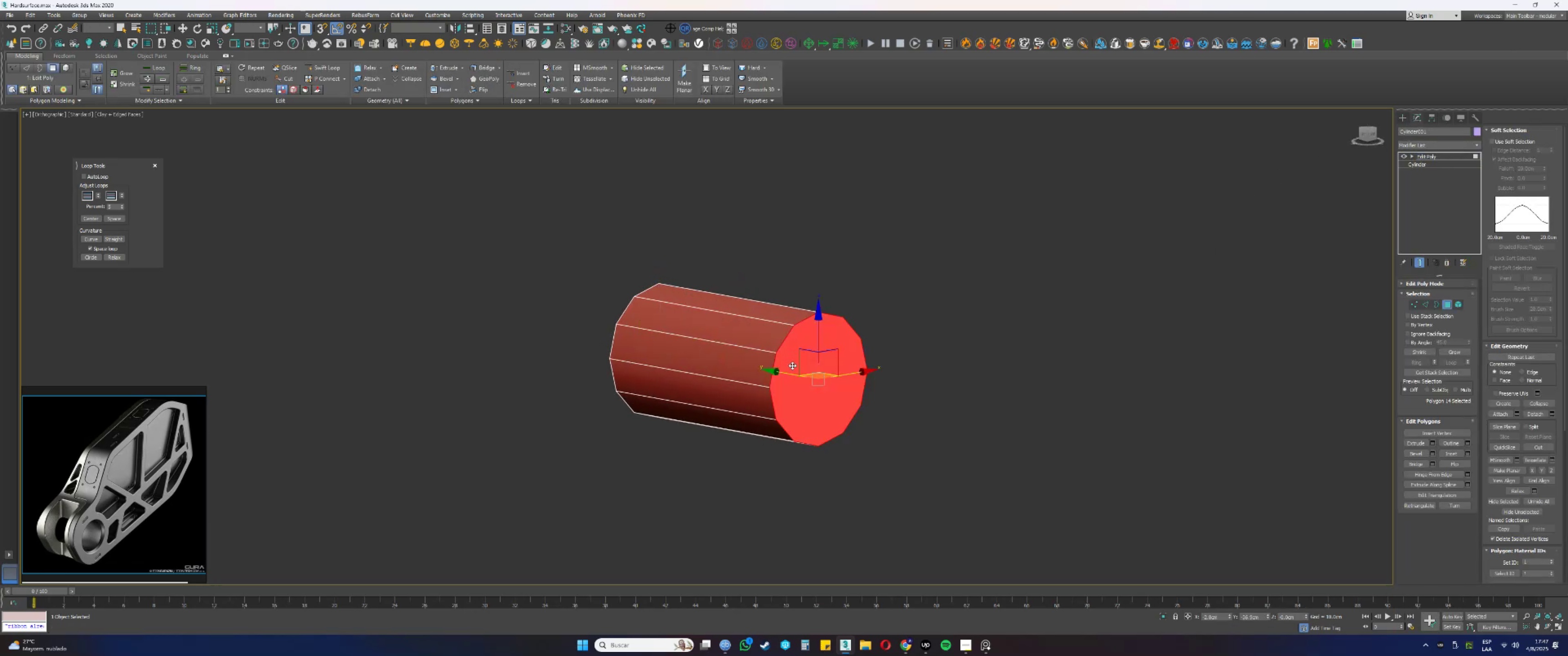 
key(R)
 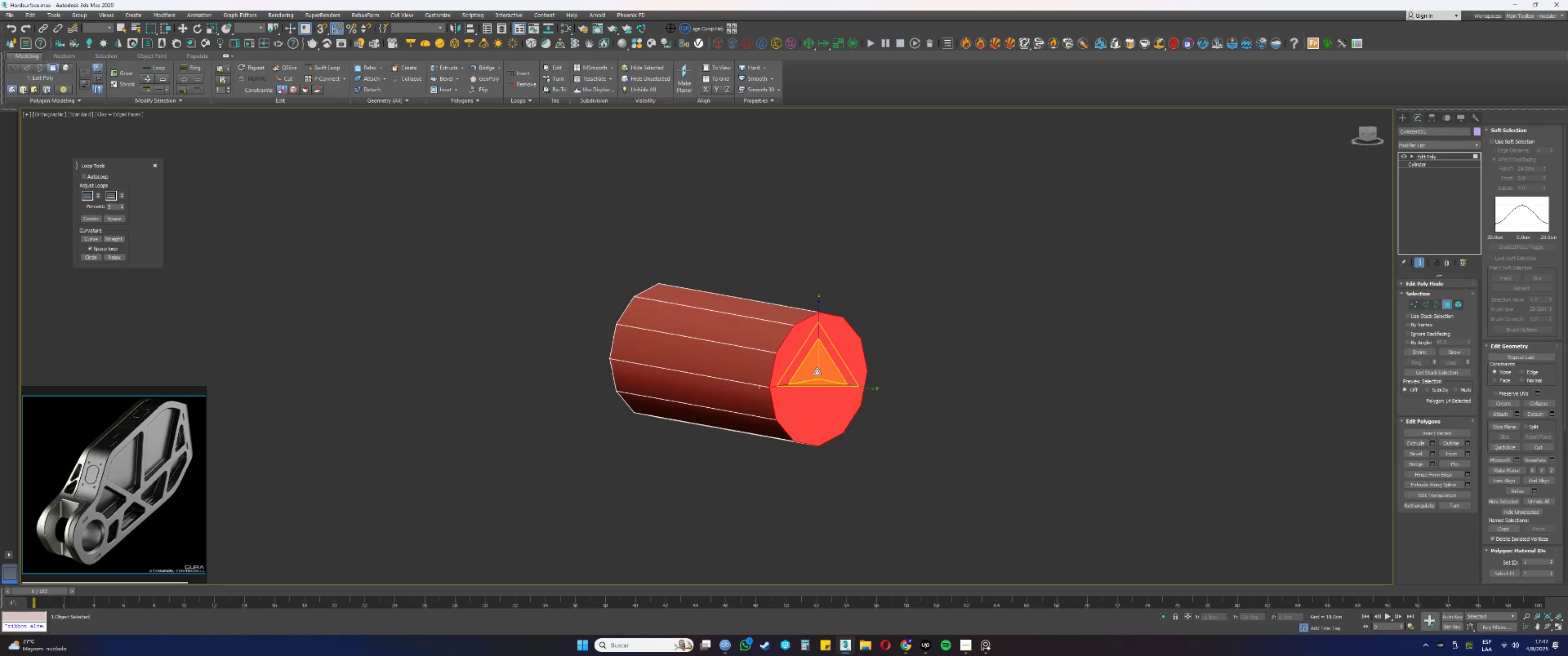 
hold_key(key=ShiftLeft, duration=0.46)
left_click_drag(start_coordinate=[817, 372], to_coordinate=[824, 357])
 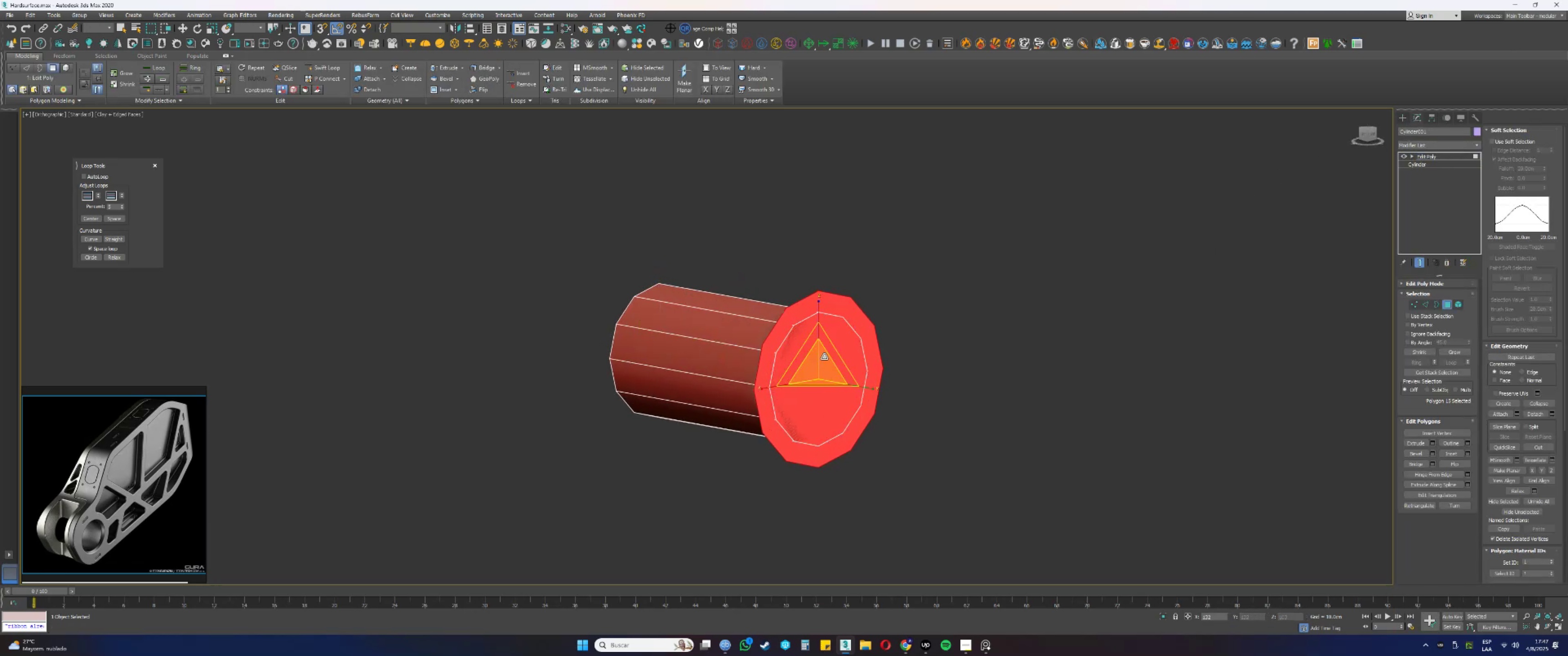 
key(Control+ControlLeft)
 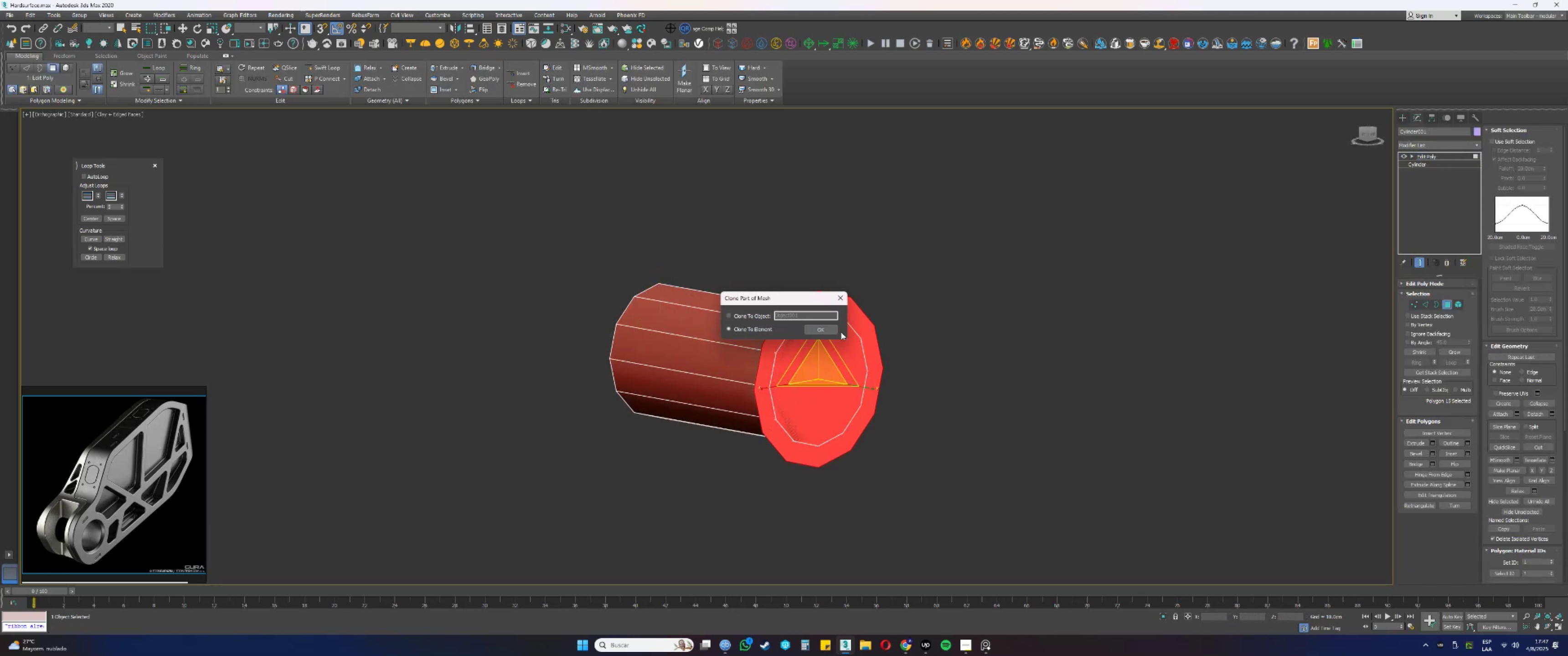 
left_click([835, 326])
 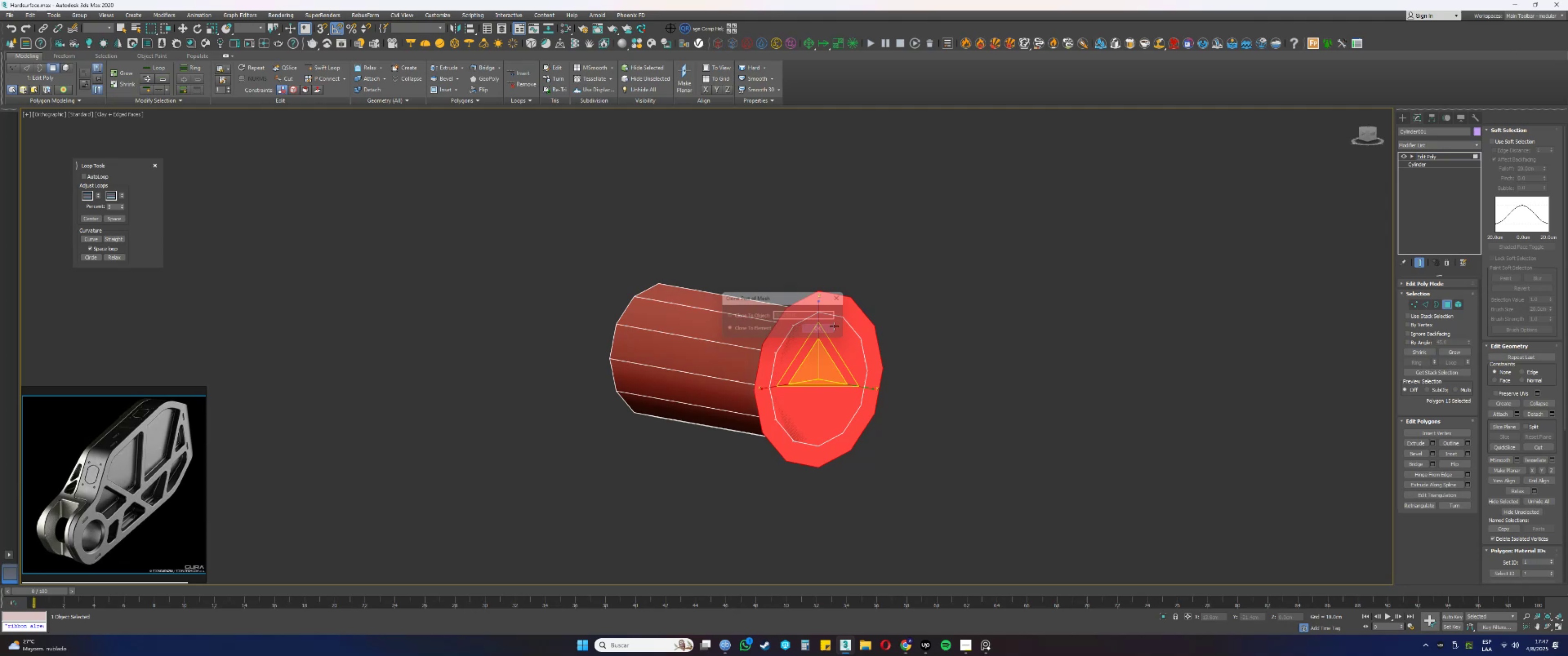 
key(Control+ControlLeft)
 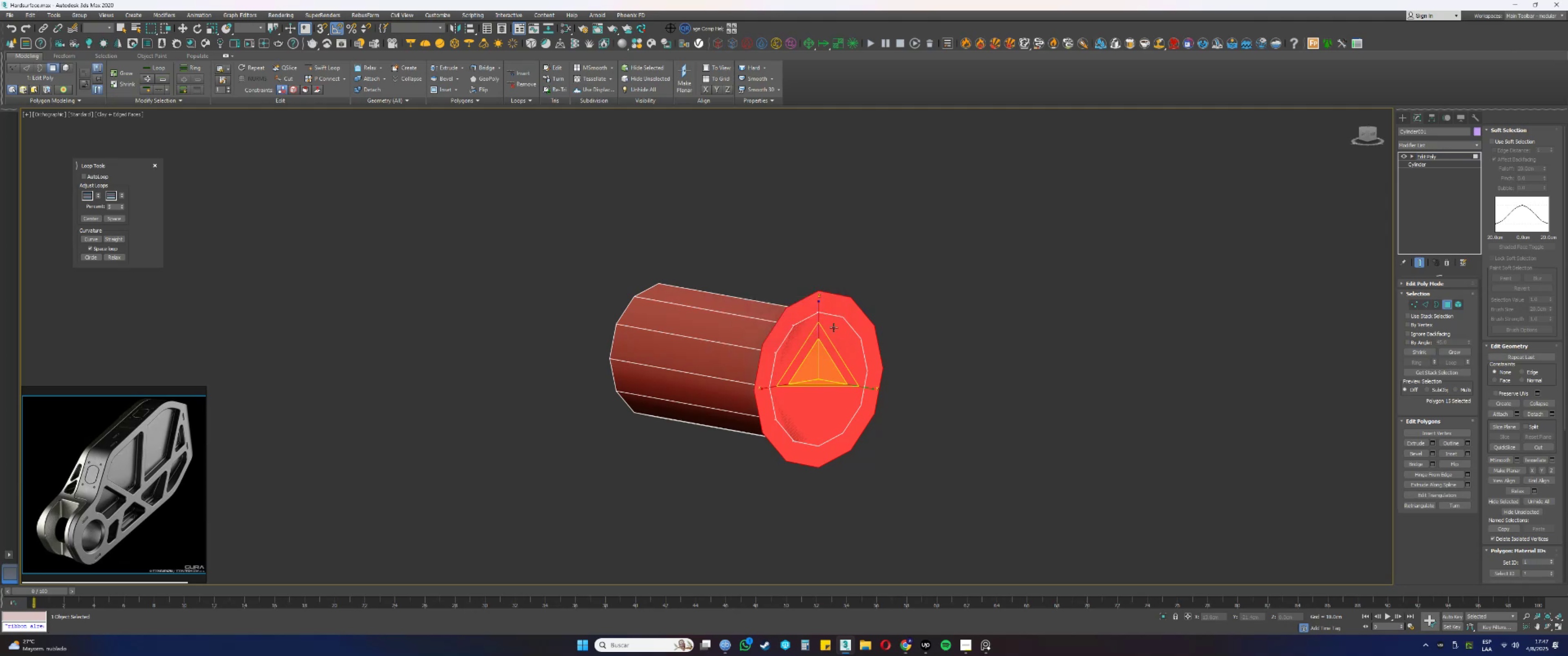 
key(Control+Z)
 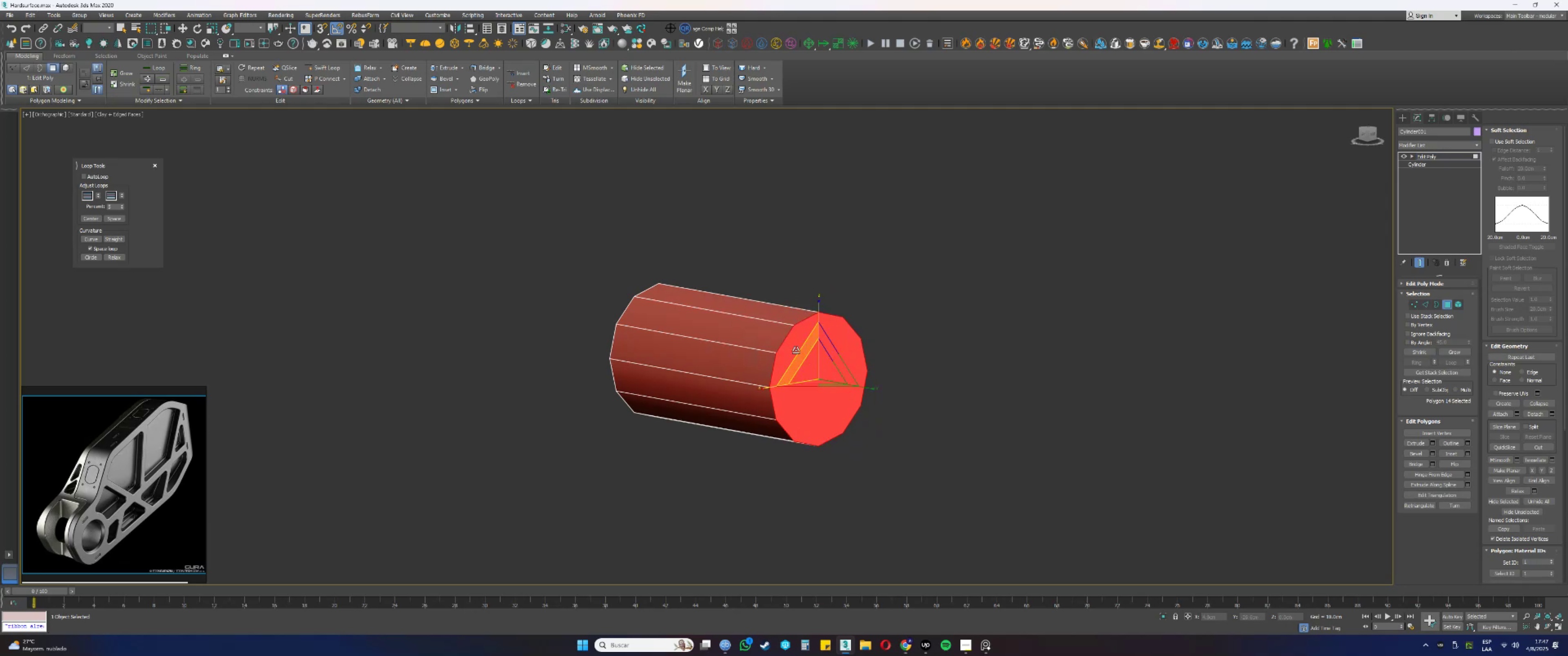 
key(Delete)
 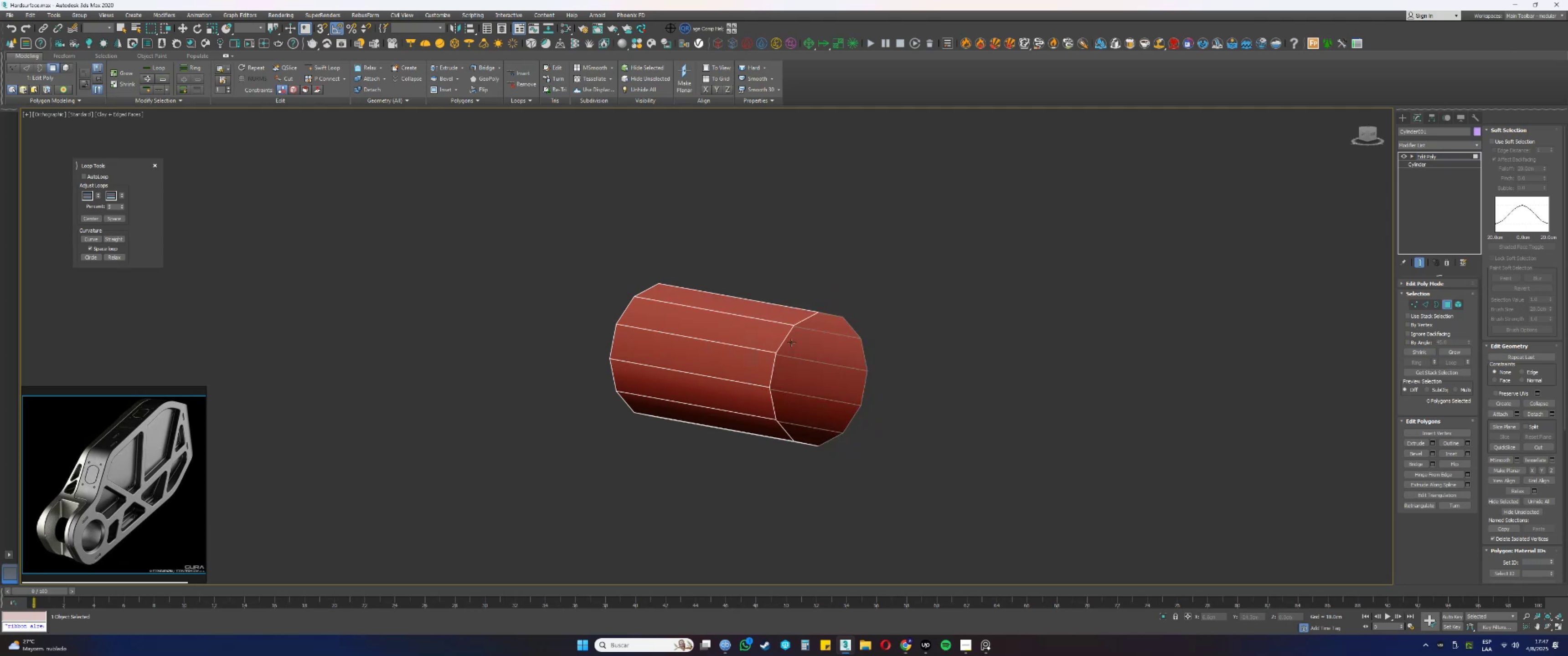 
key(3)
 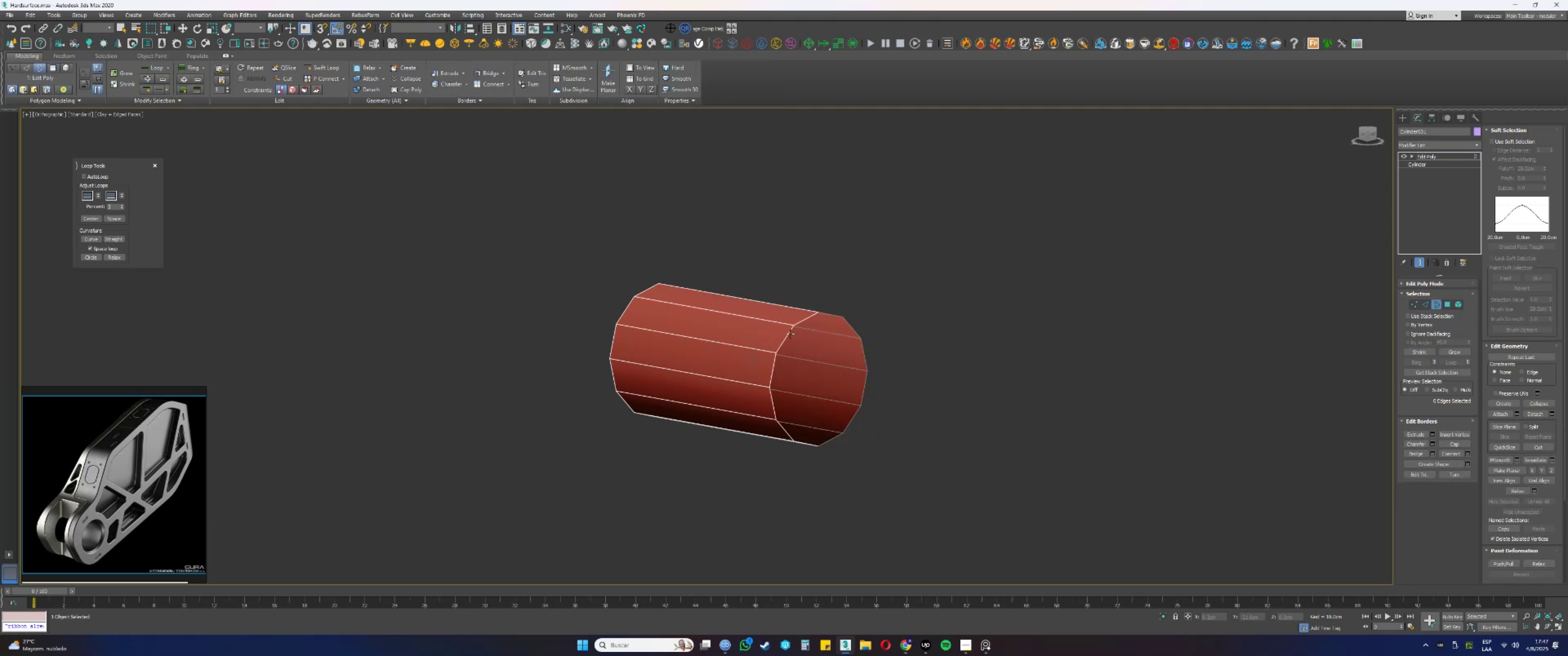 
left_click([790, 333])
 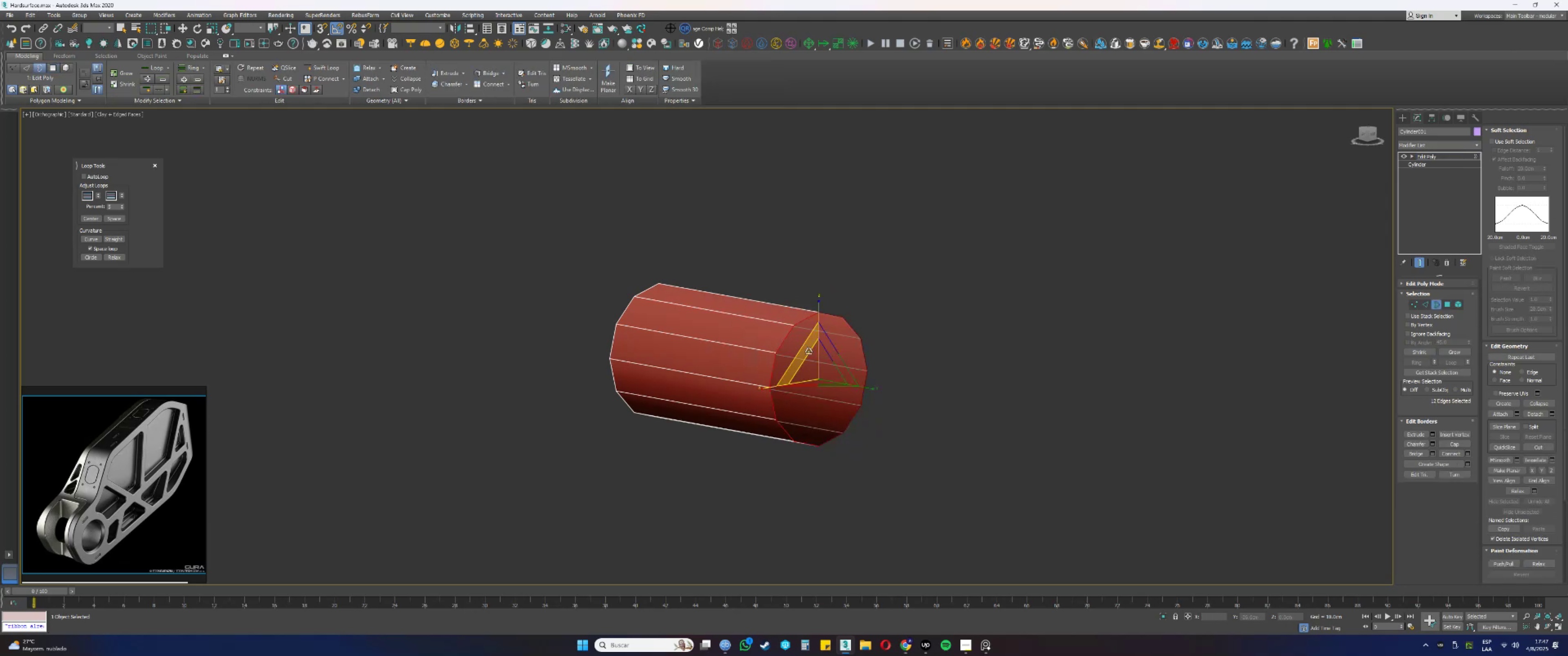 
key(Shift+ShiftLeft)
 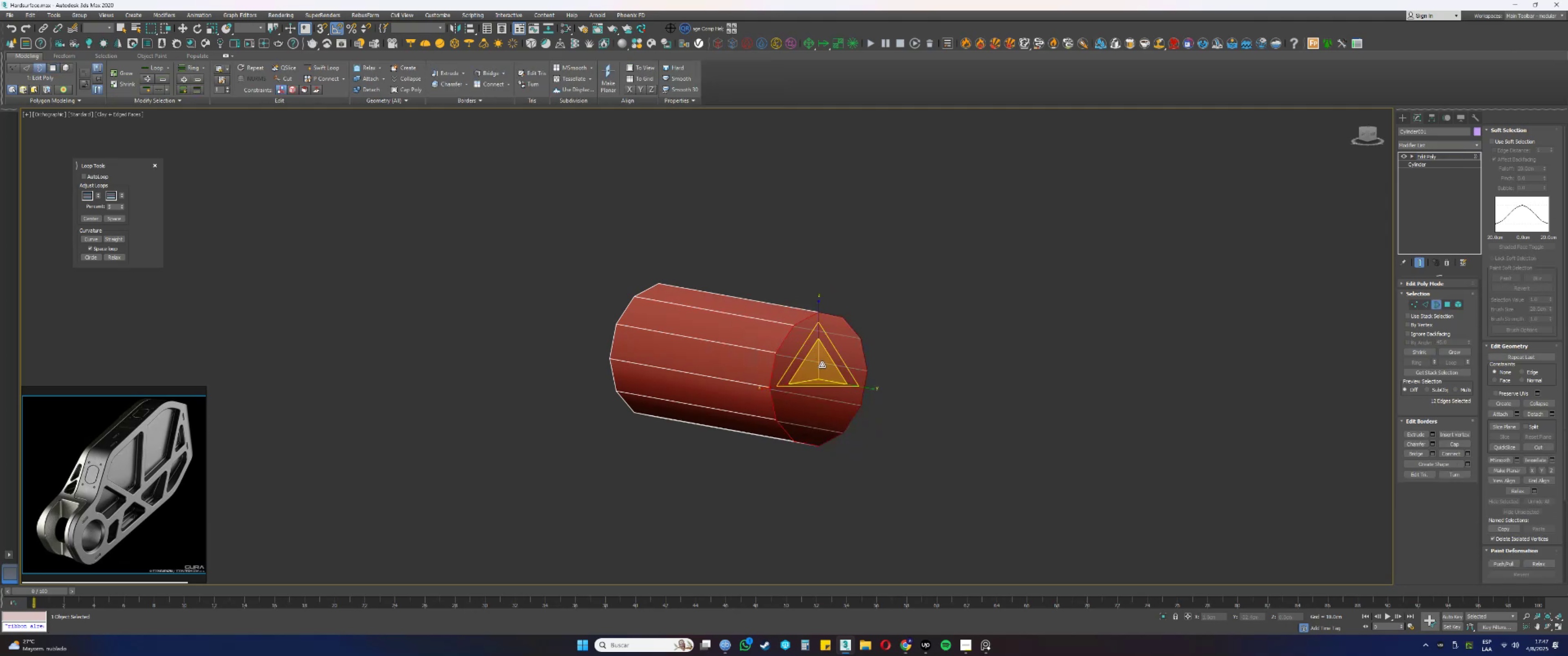 
key(Shift+ShiftLeft)
 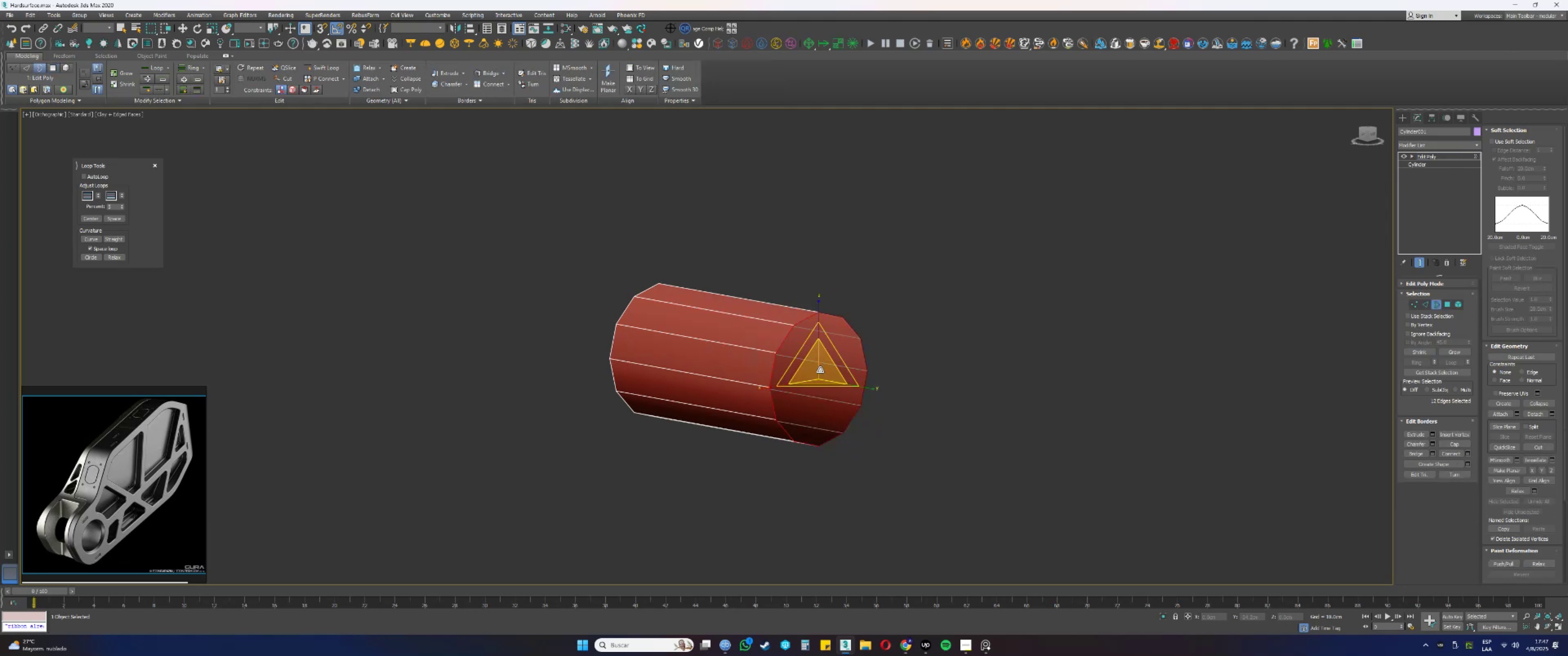 
left_click_drag(start_coordinate=[819, 371], to_coordinate=[815, 356])
 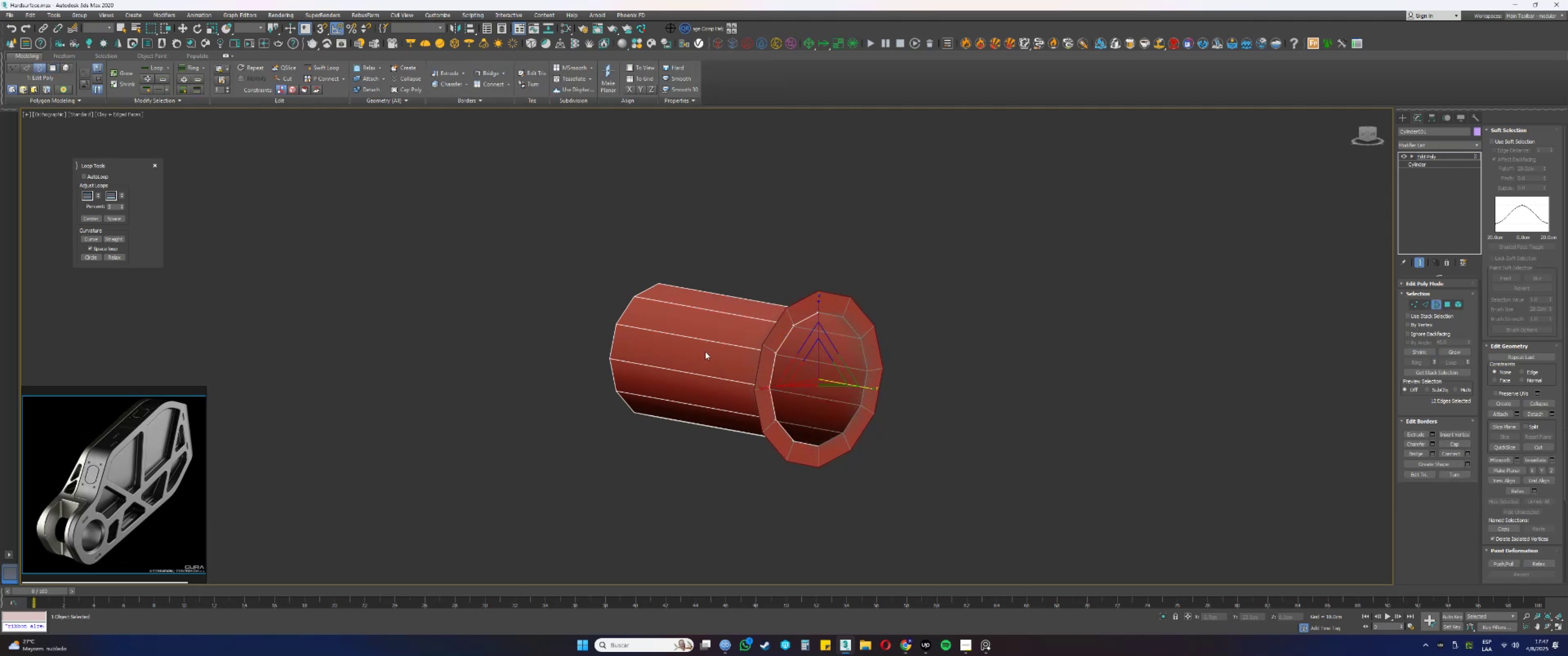 
key(4)
 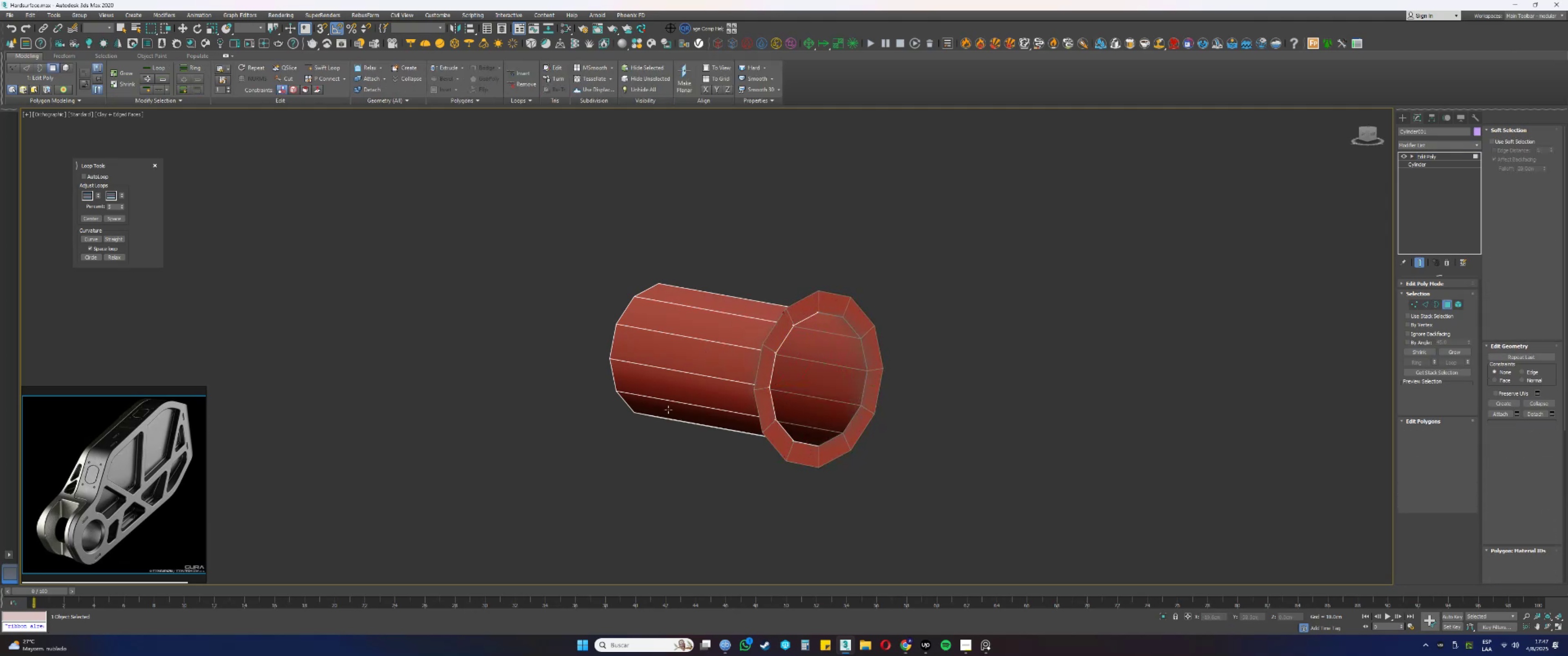 
left_click_drag(start_coordinate=[717, 496], to_coordinate=[546, 275])
 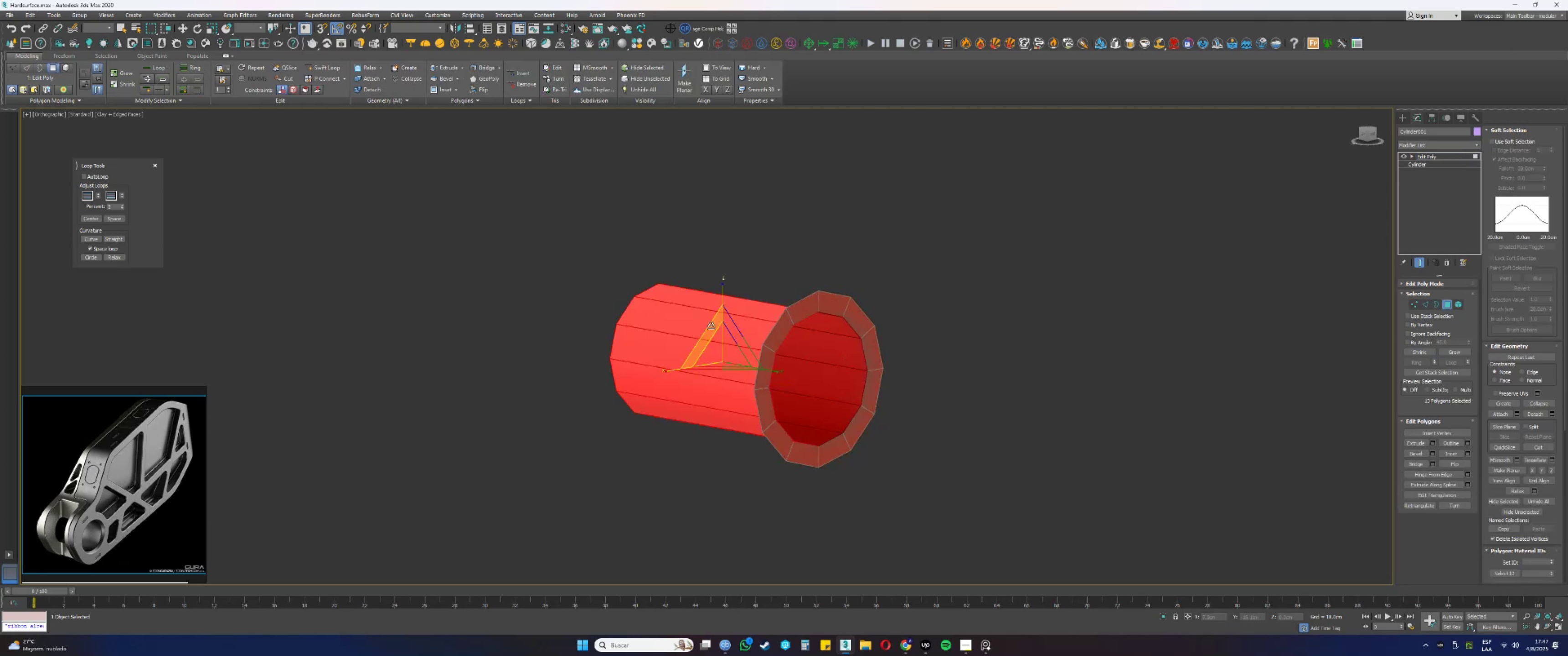 
key(Delete)
 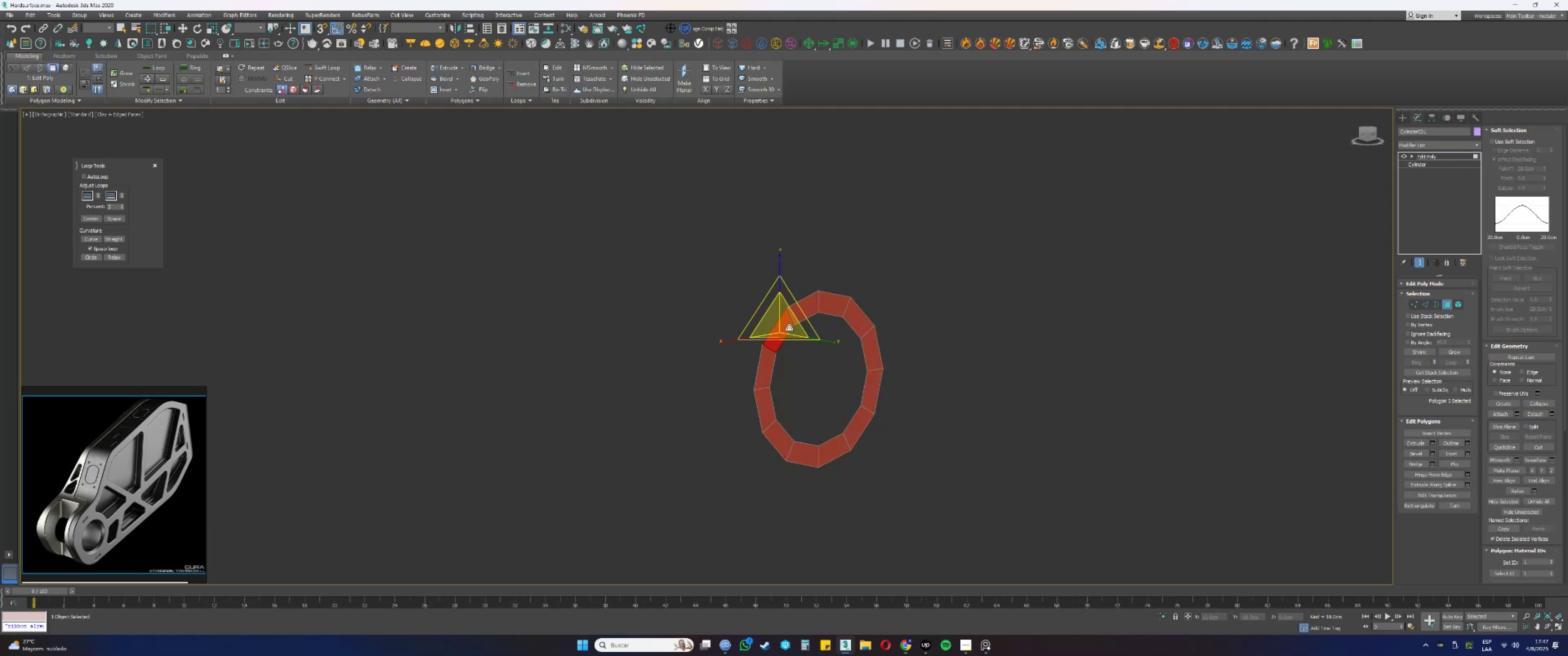 
left_click_drag(start_coordinate=[1089, 200], to_coordinate=[671, 482])
 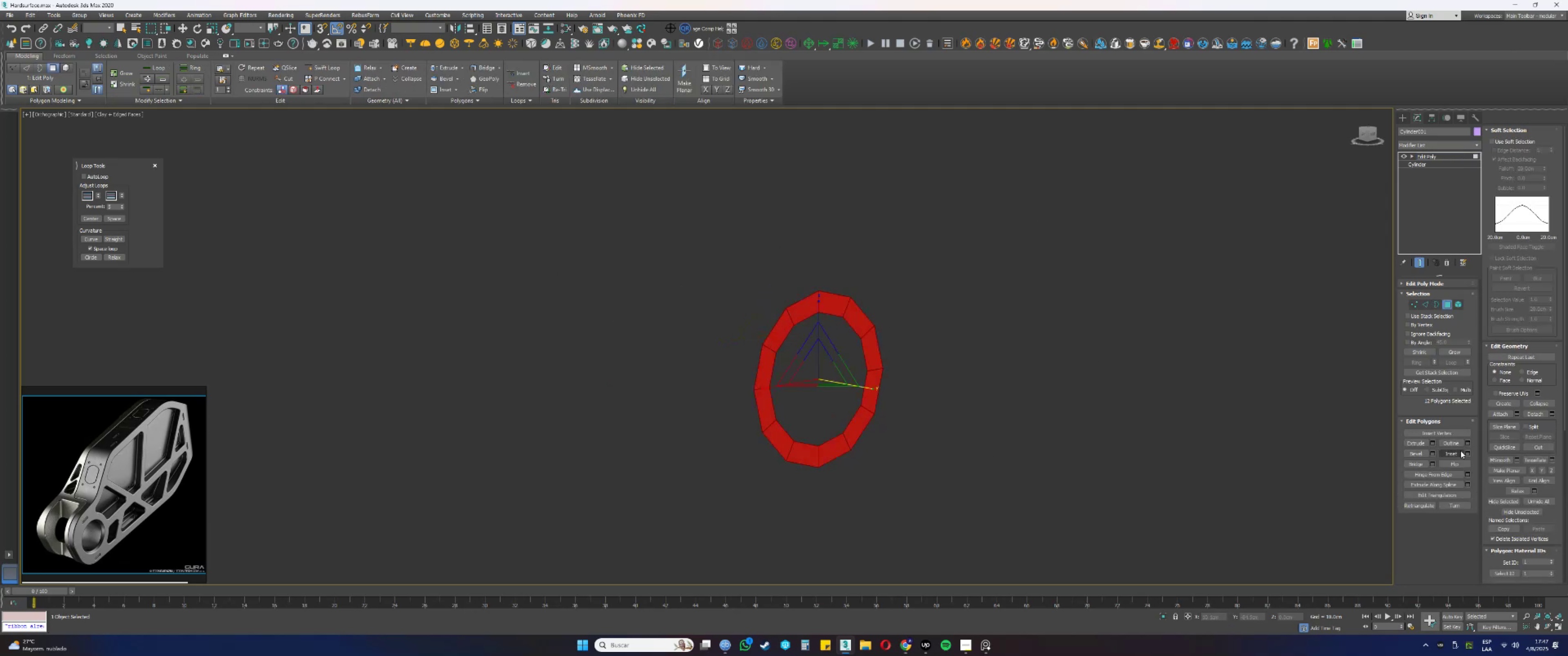 
type(fz)
 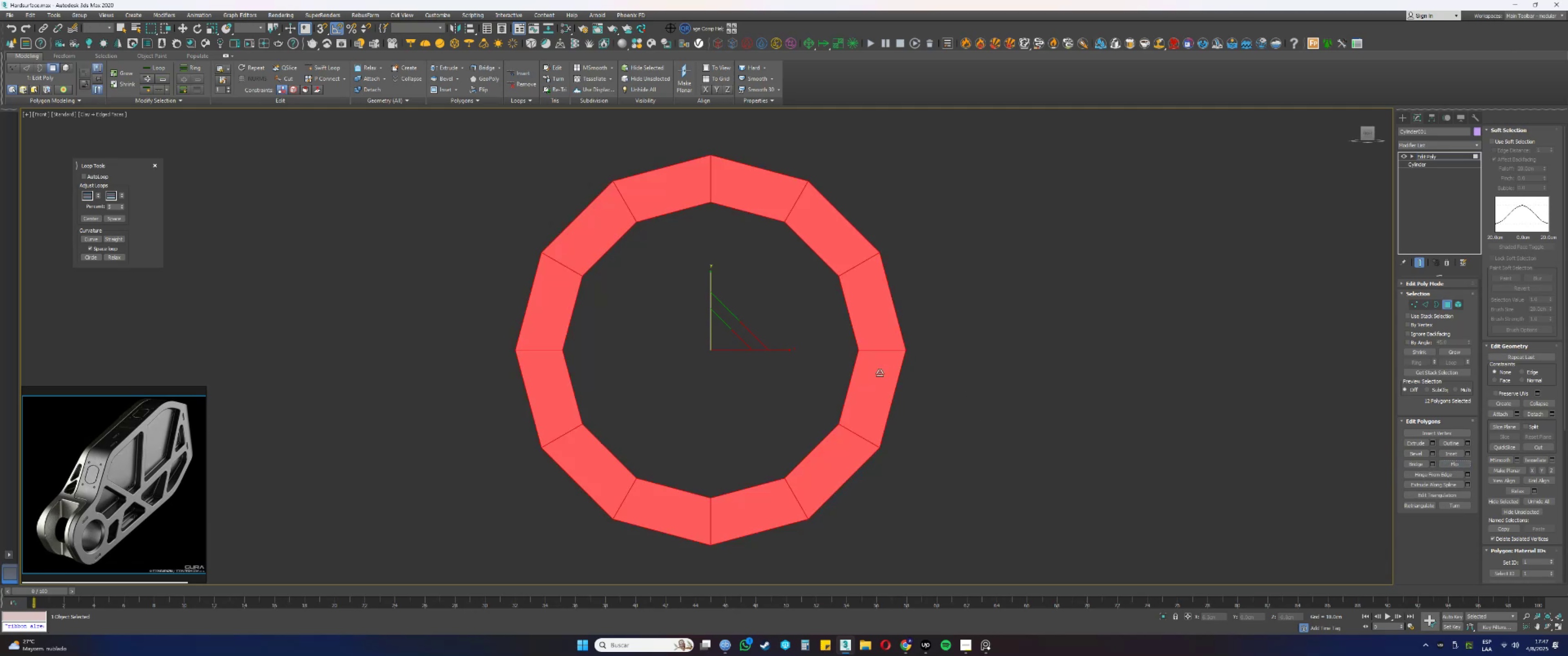 
scroll: coordinate [652, 390], scroll_direction: down, amount: 1.0
 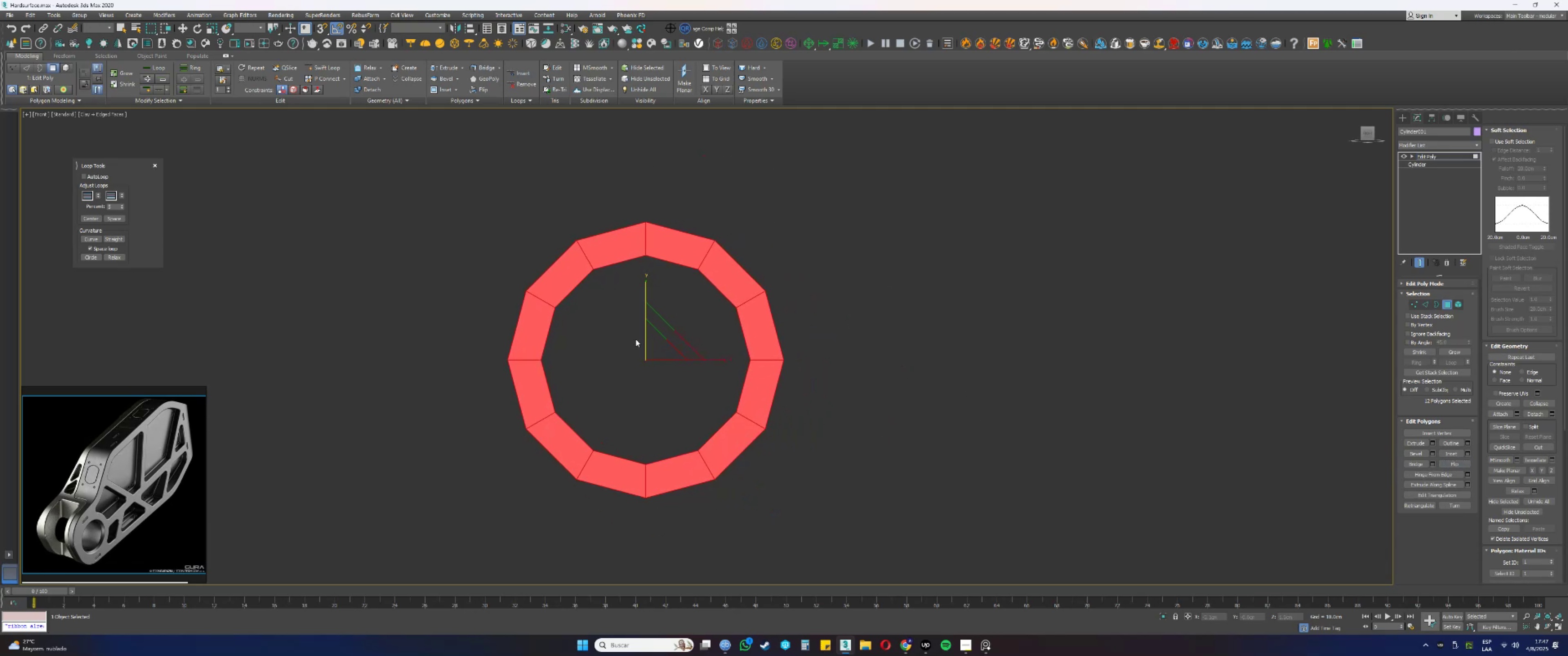 
key(2)
 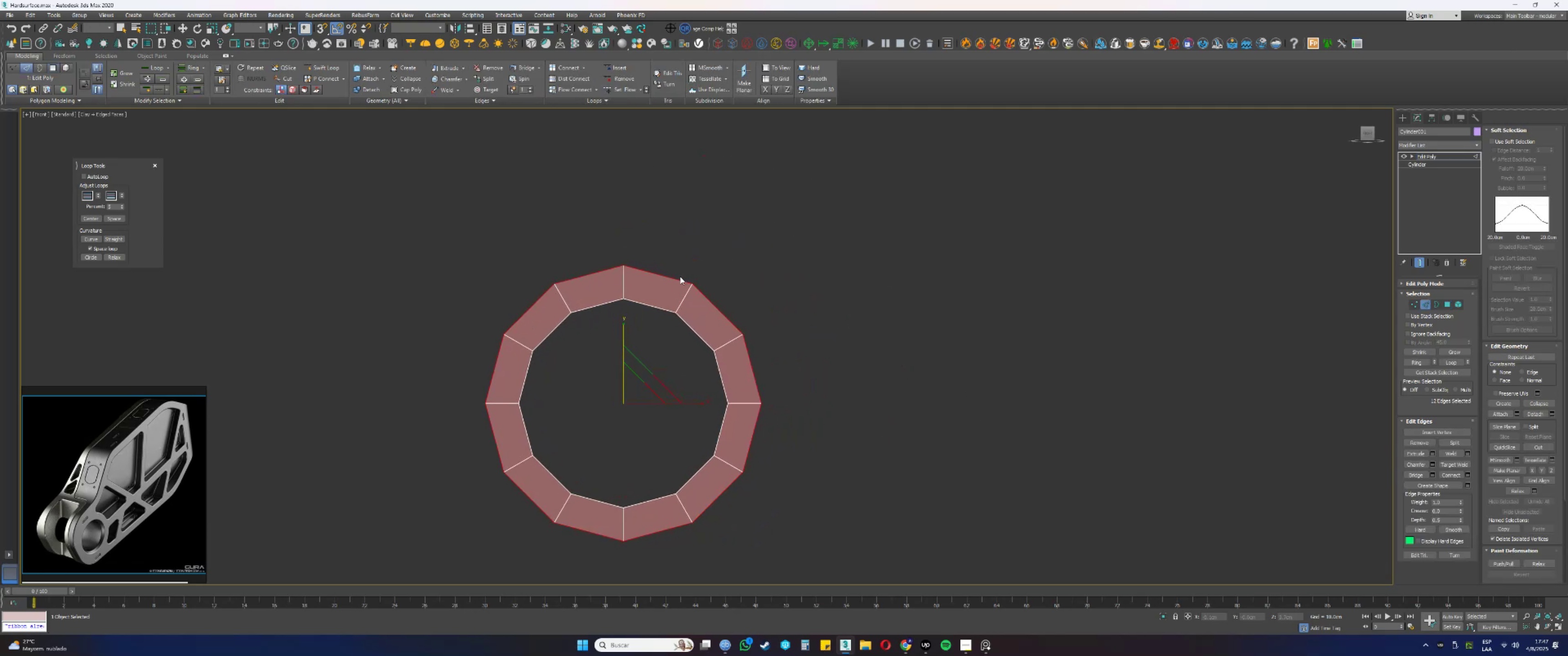 
left_click_drag(start_coordinate=[705, 289], to_coordinate=[698, 292])
 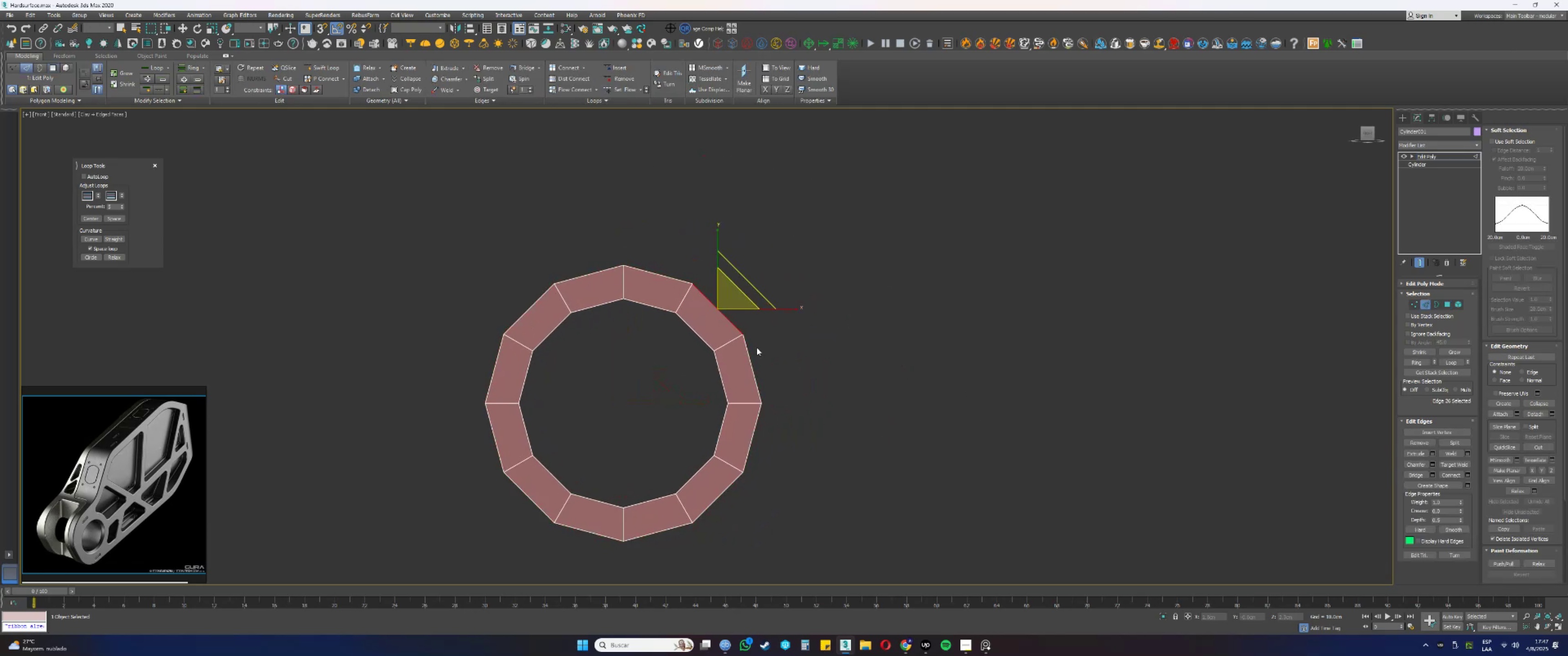 
hold_key(key=ControlLeft, duration=1.5)
left_click_drag(start_coordinate=[760, 362], to_coordinate=[746, 360])
 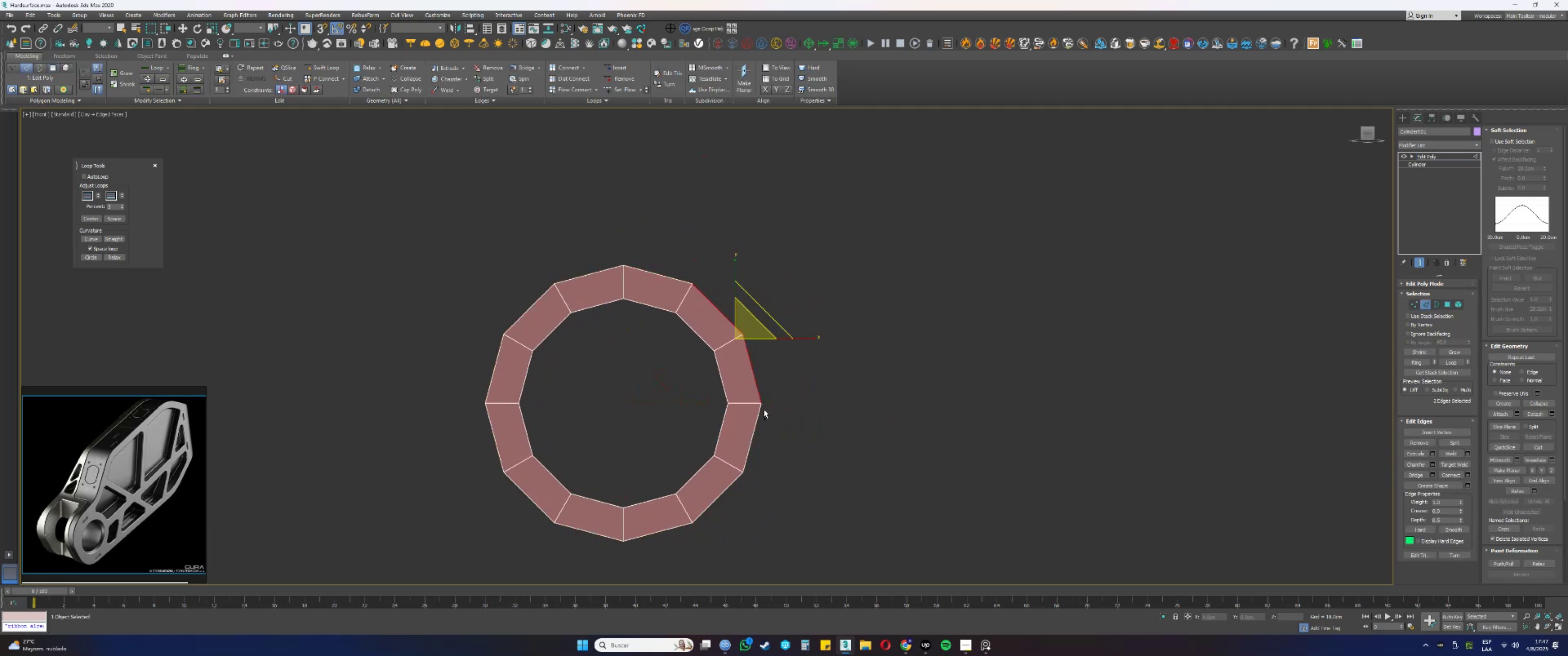 
left_click_drag(start_coordinate=[777, 439], to_coordinate=[747, 430])
 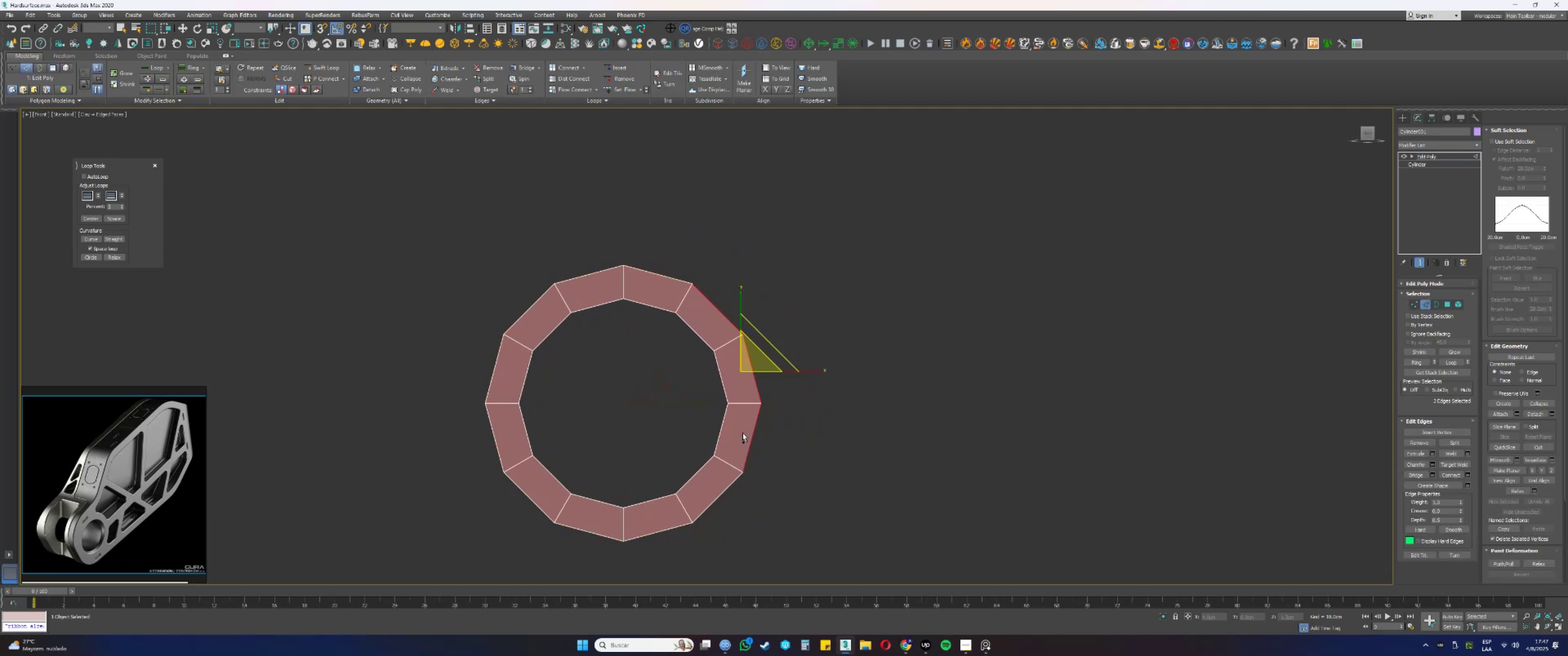 
left_click_drag(start_coordinate=[745, 495], to_coordinate=[723, 477])
 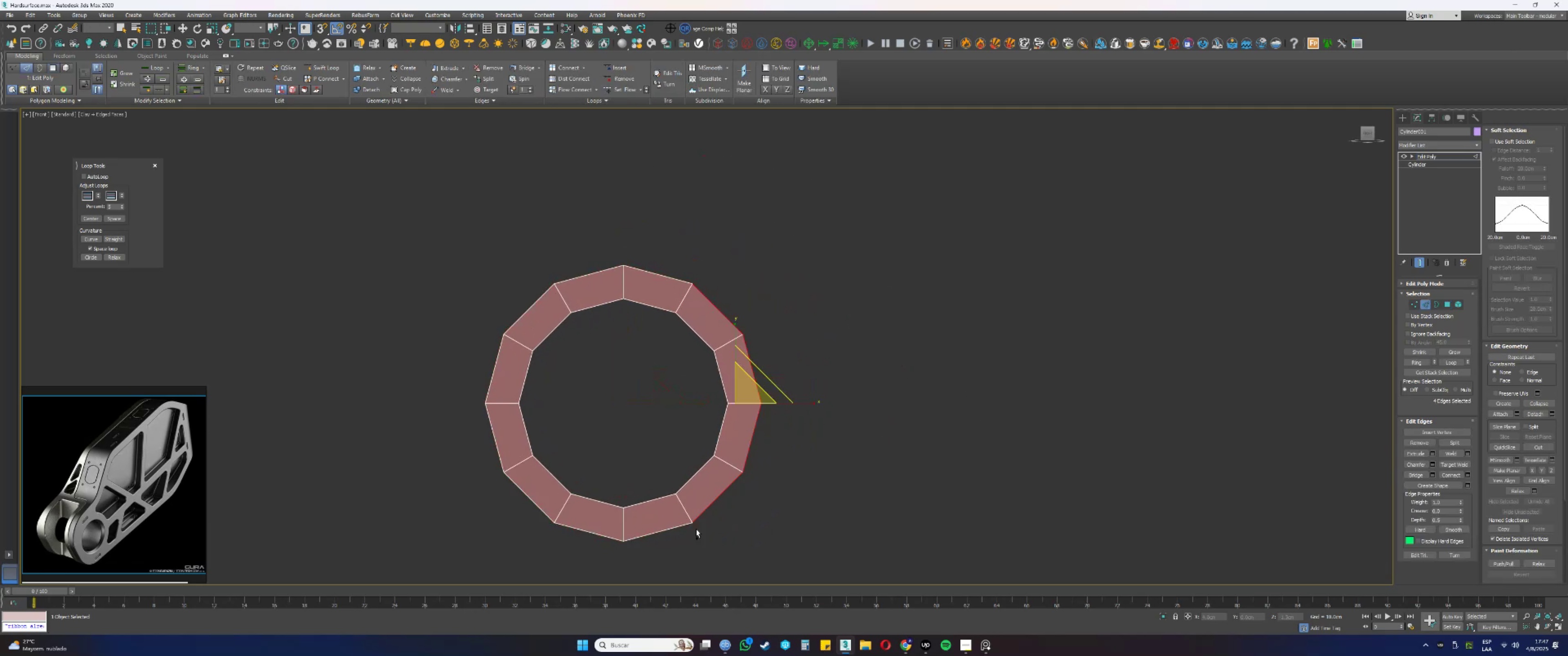 
left_click_drag(start_coordinate=[669, 543], to_coordinate=[661, 512])
 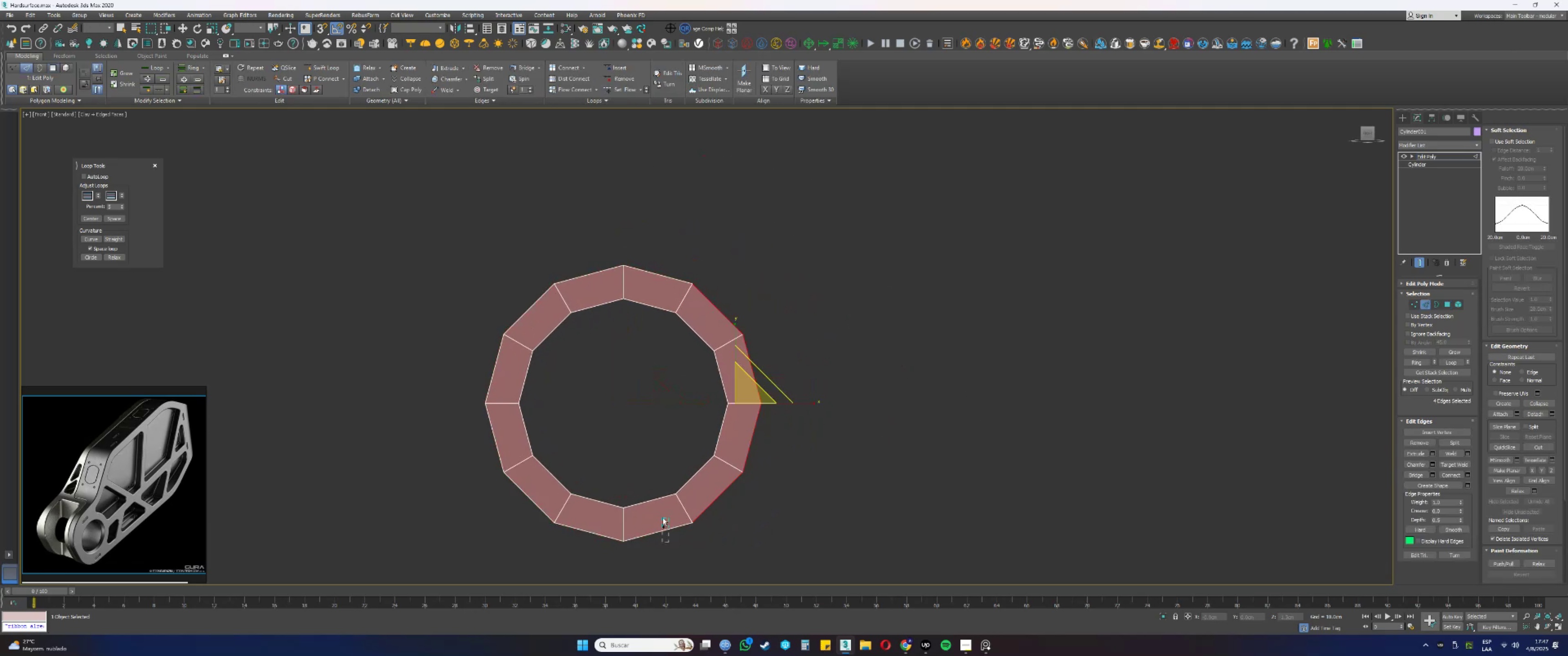 
key(Control+ControlLeft)
 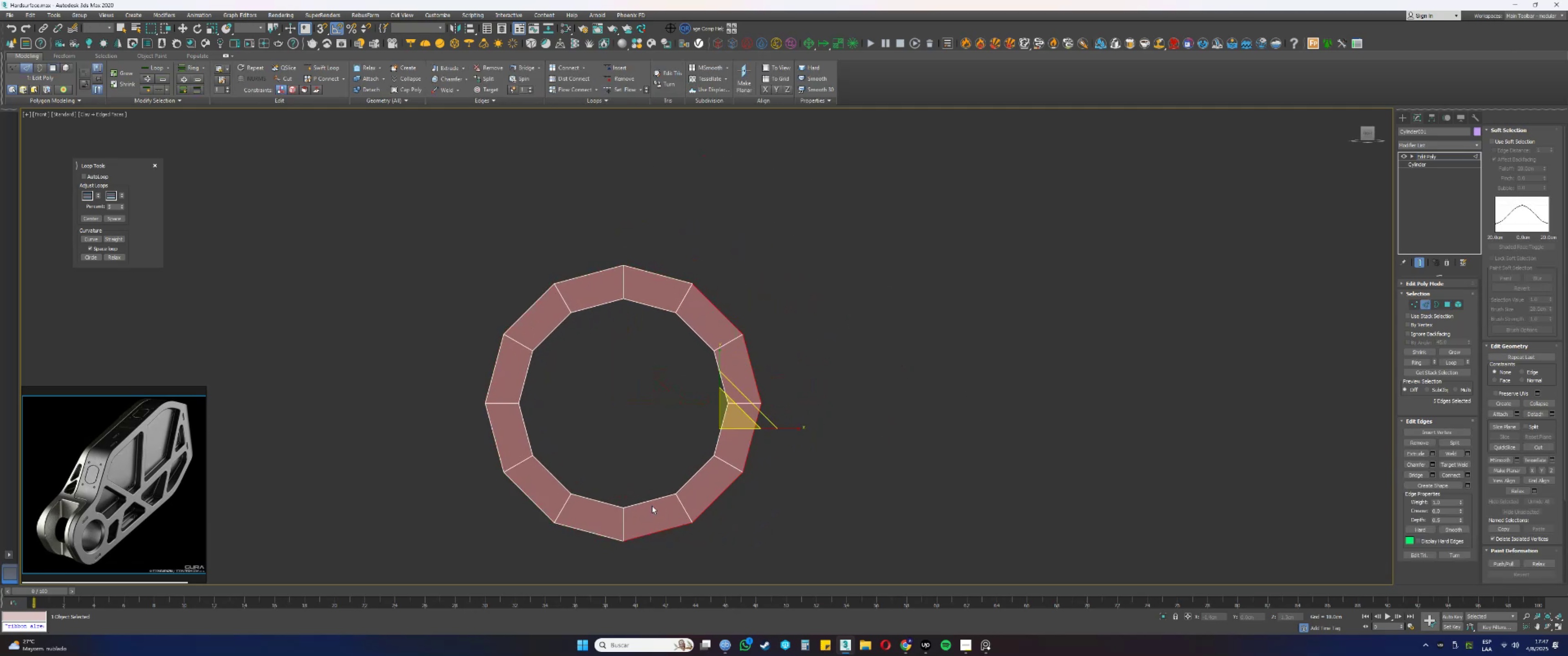 
key(W)
 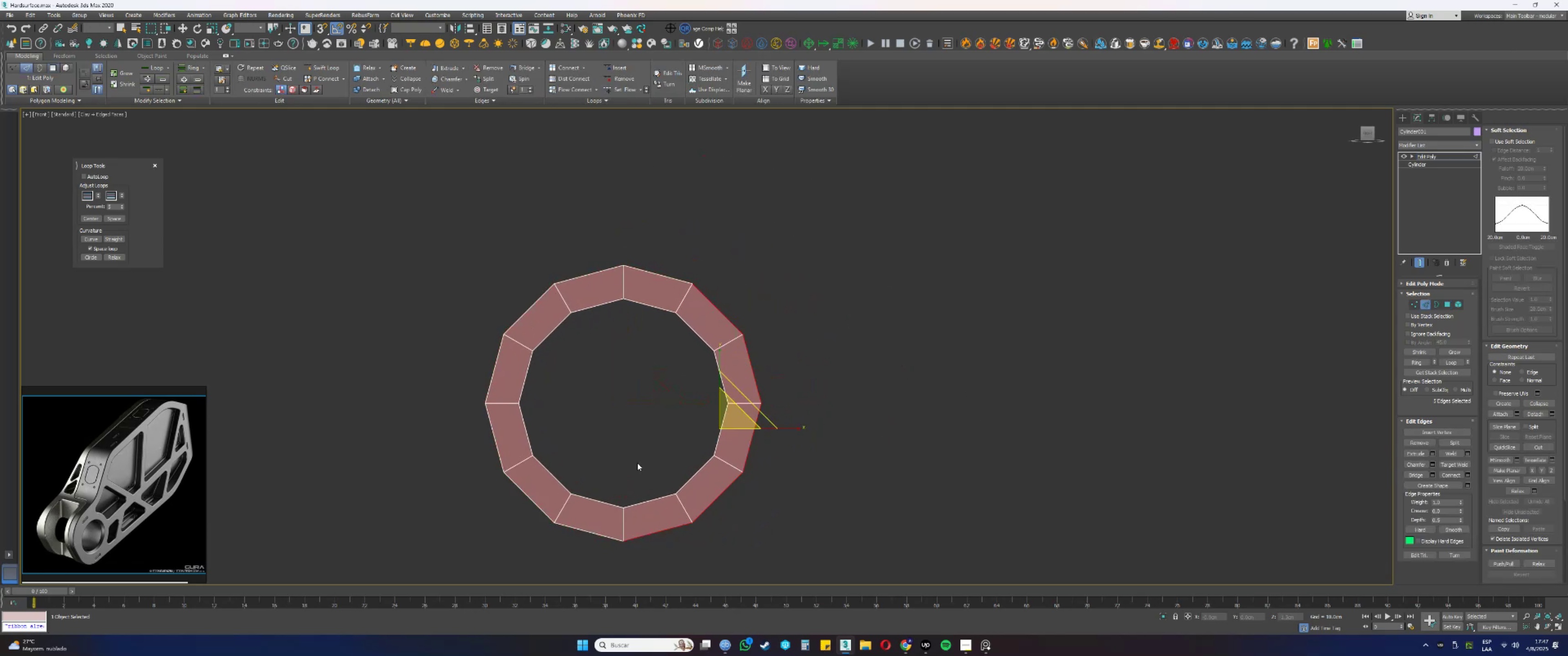 
scroll: coordinate [653, 449], scroll_direction: down, amount: 2.0
 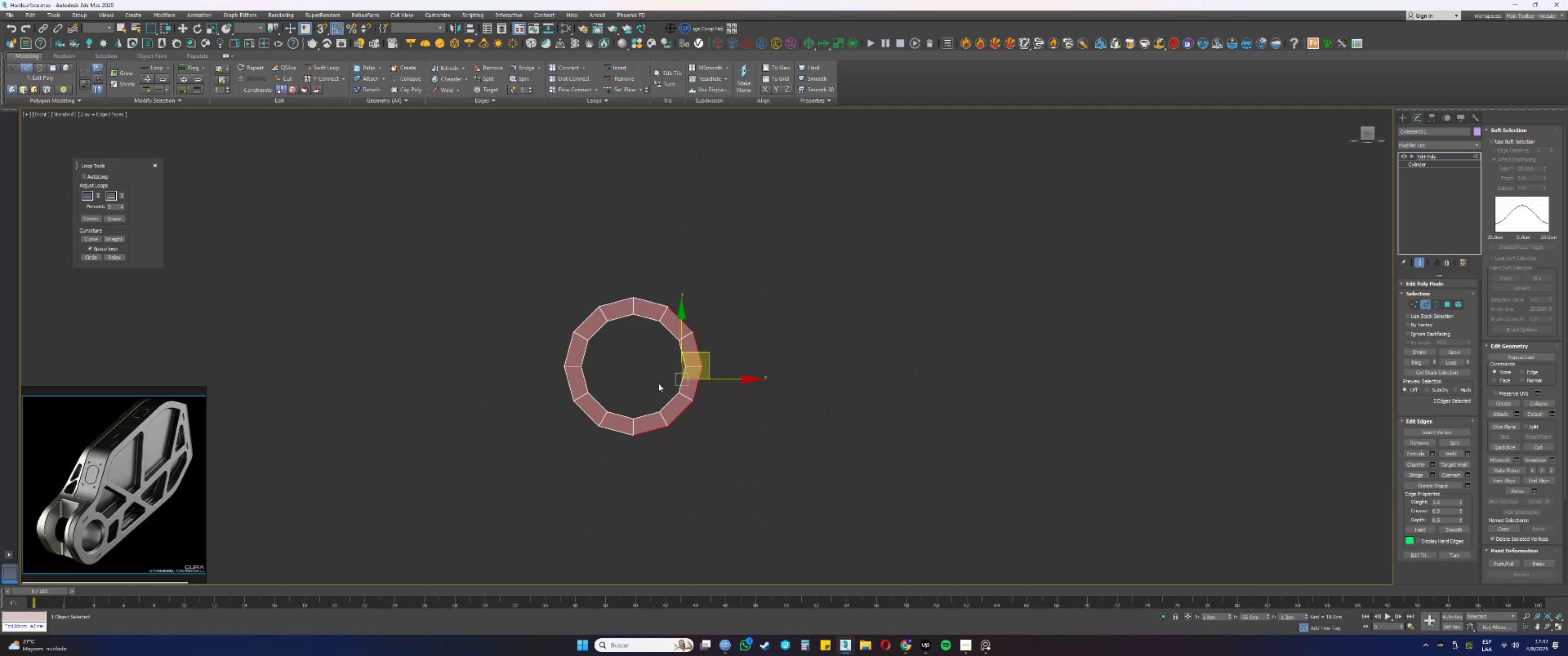 
hold_key(key=ShiftLeft, duration=0.47)
left_click_drag(start_coordinate=[728, 380], to_coordinate=[812, 379])
 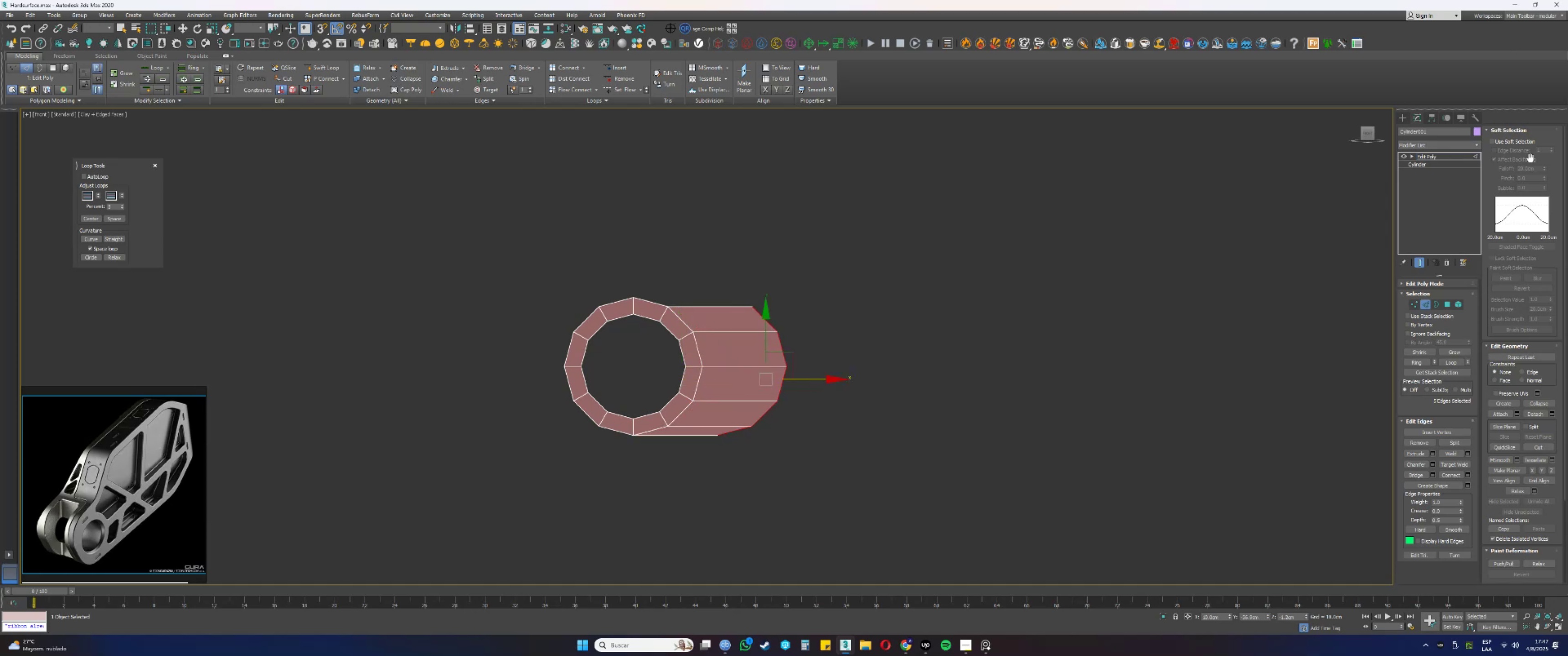 
left_click([1508, 128])
 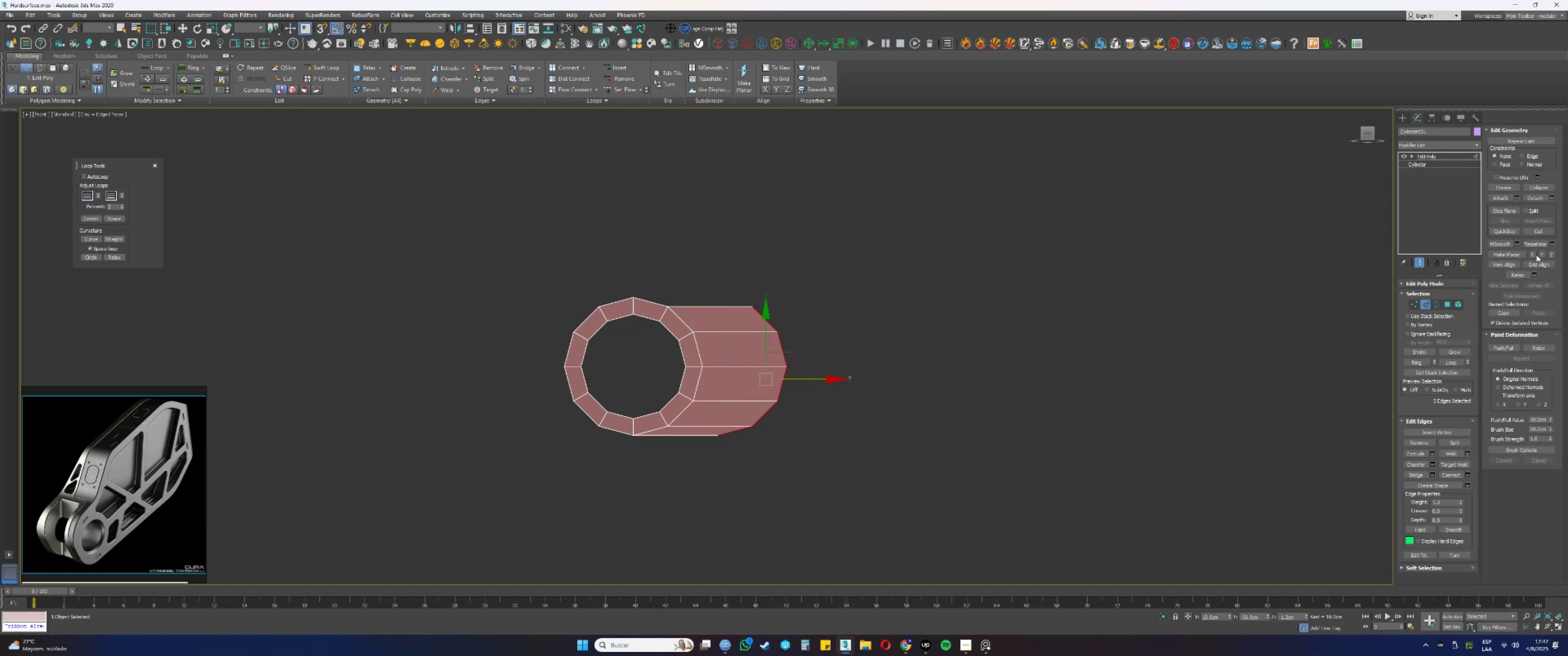 
left_click([1542, 251])
 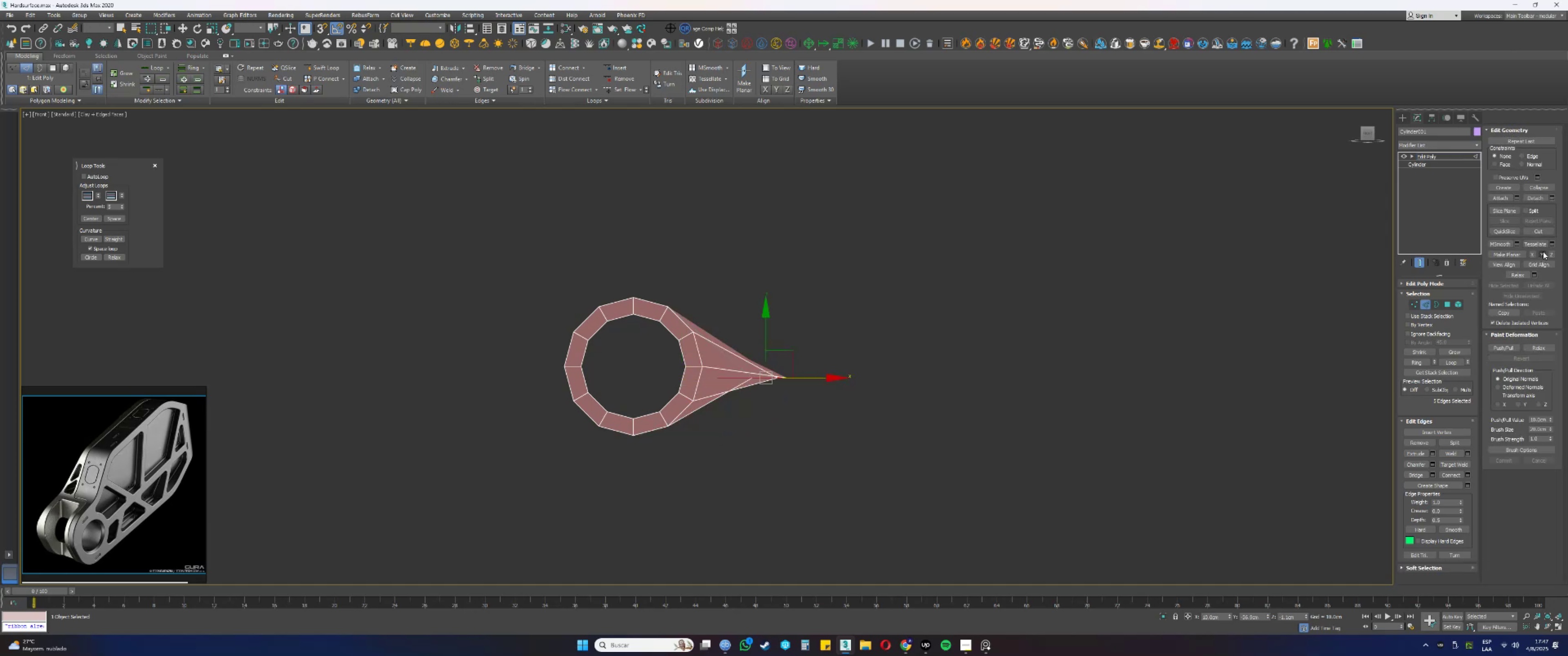 
left_click([1537, 251])
 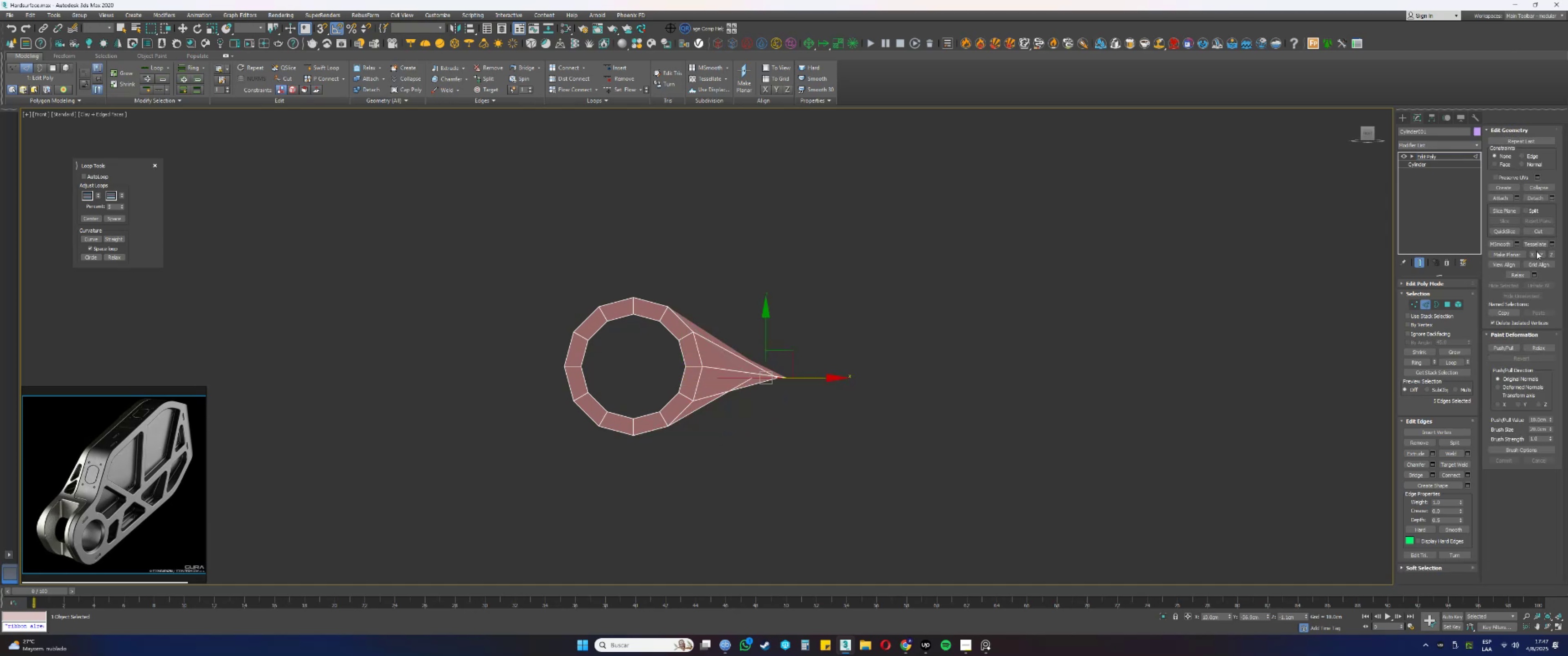 
key(Control+ControlLeft)
 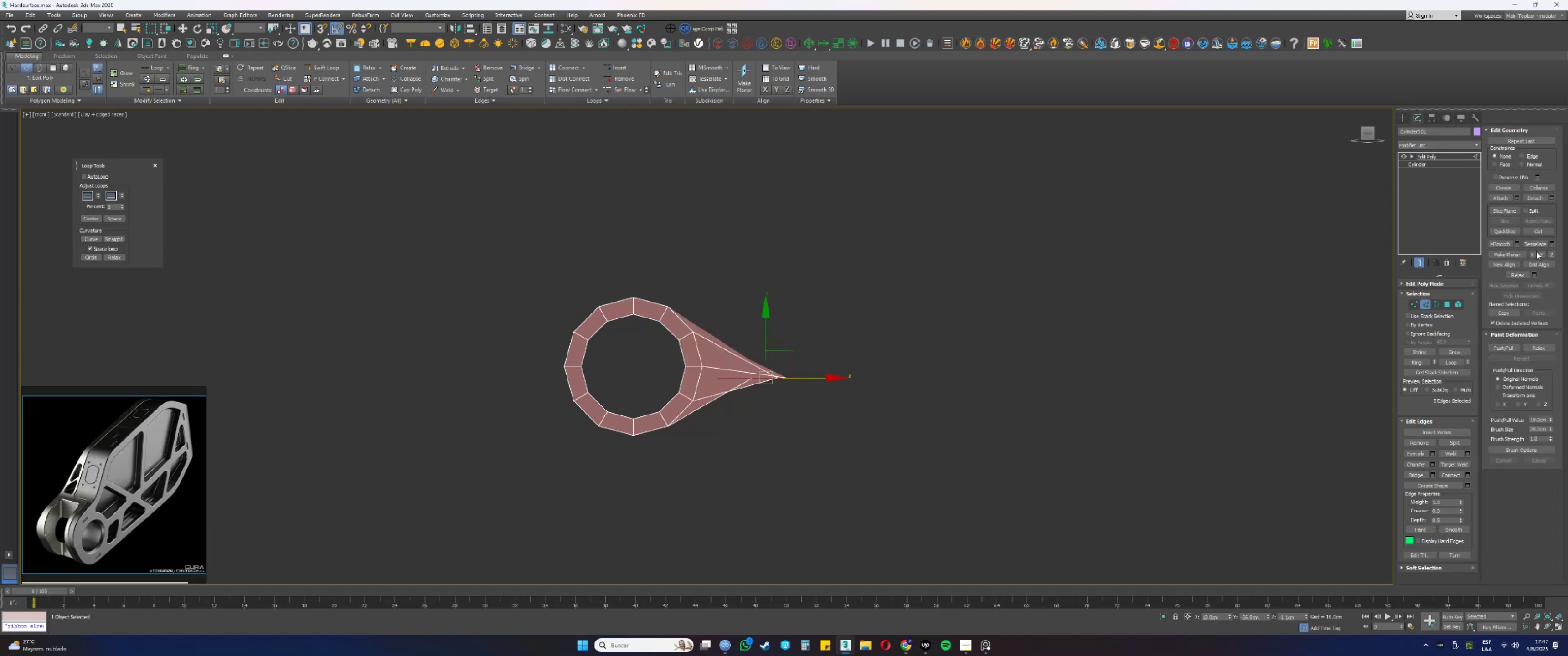 
key(Control+Z)
 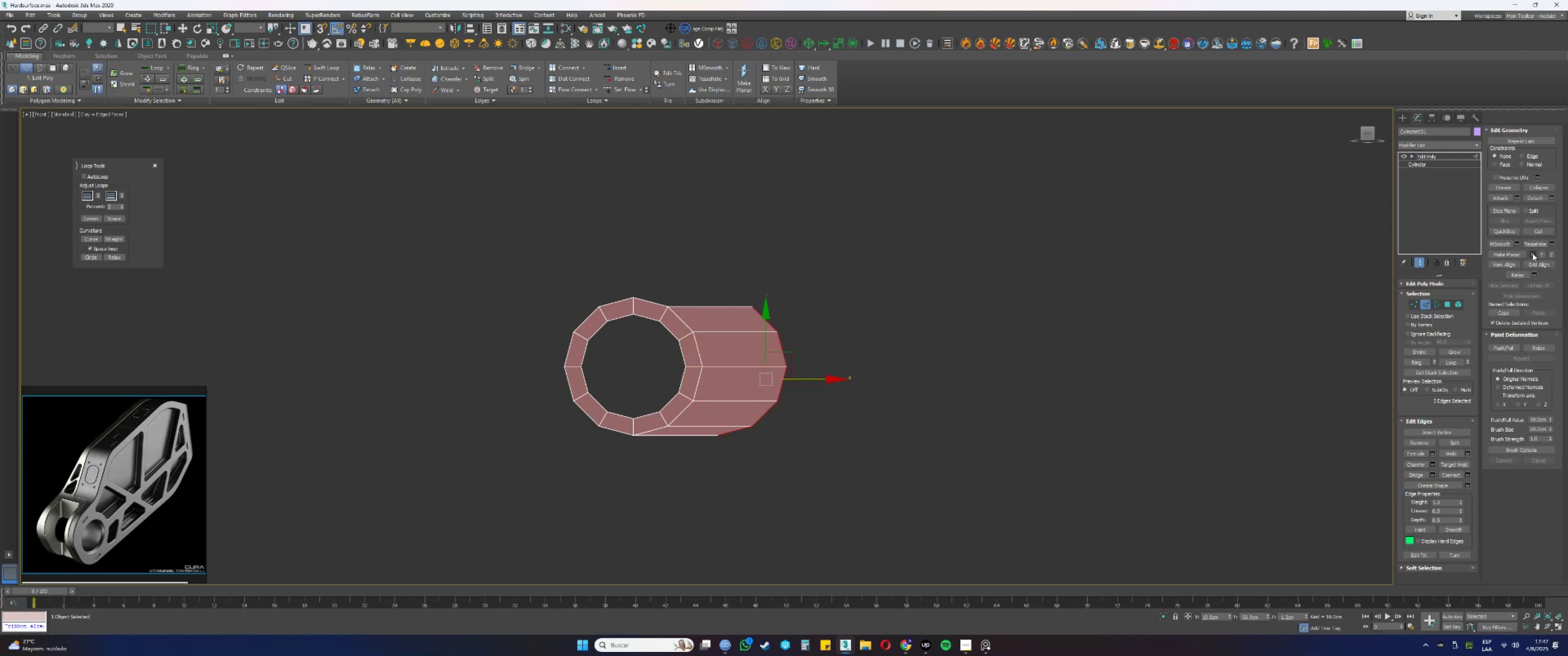 
left_click([1532, 253])
 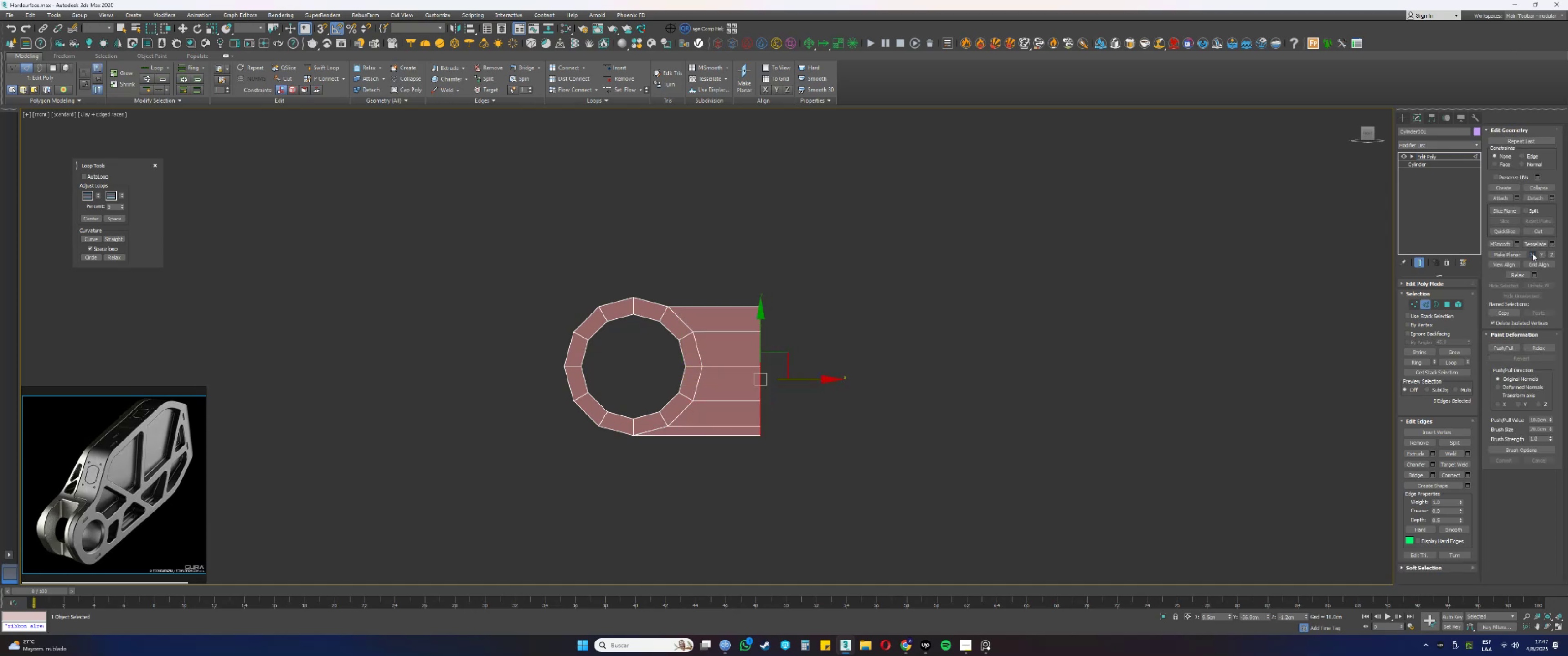 
hold_key(key=AltLeft, duration=0.59)
 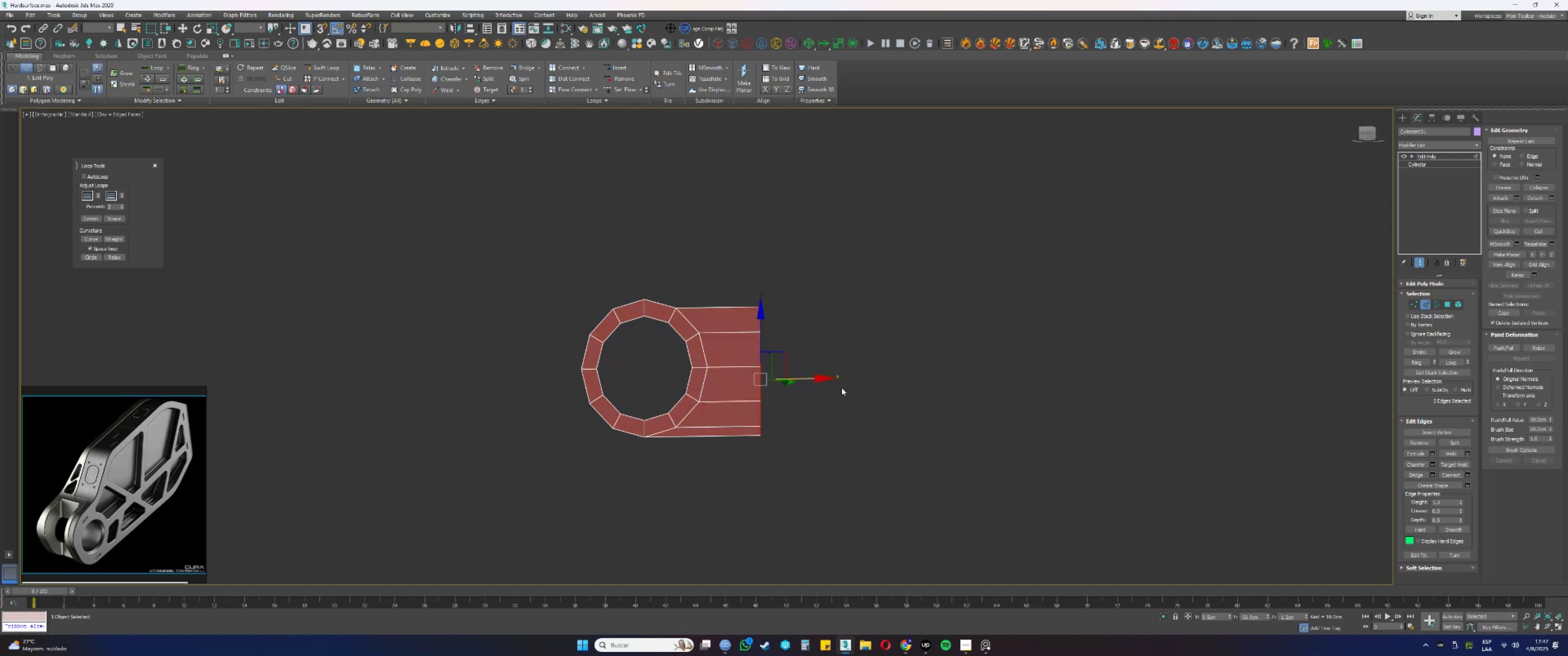 
type(fz)
 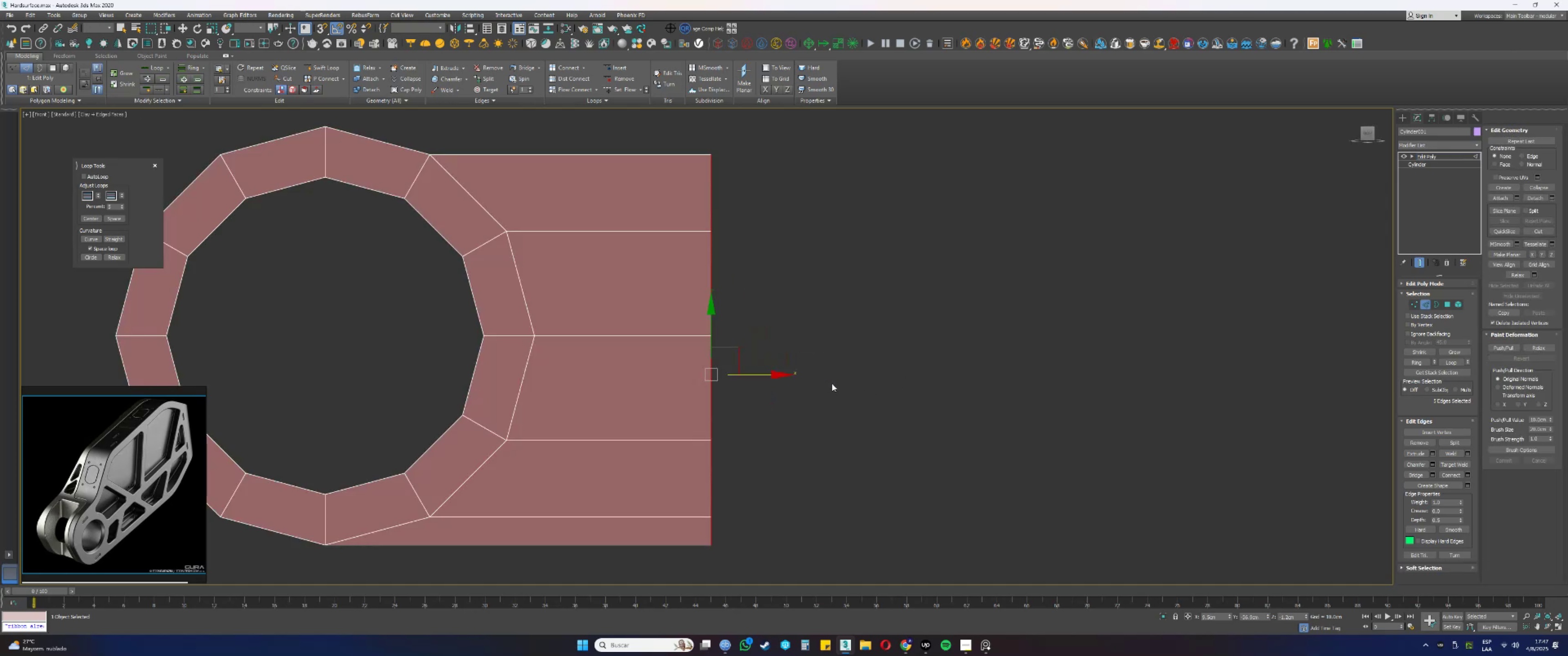 
scroll: coordinate [707, 371], scroll_direction: down, amount: 4.0
 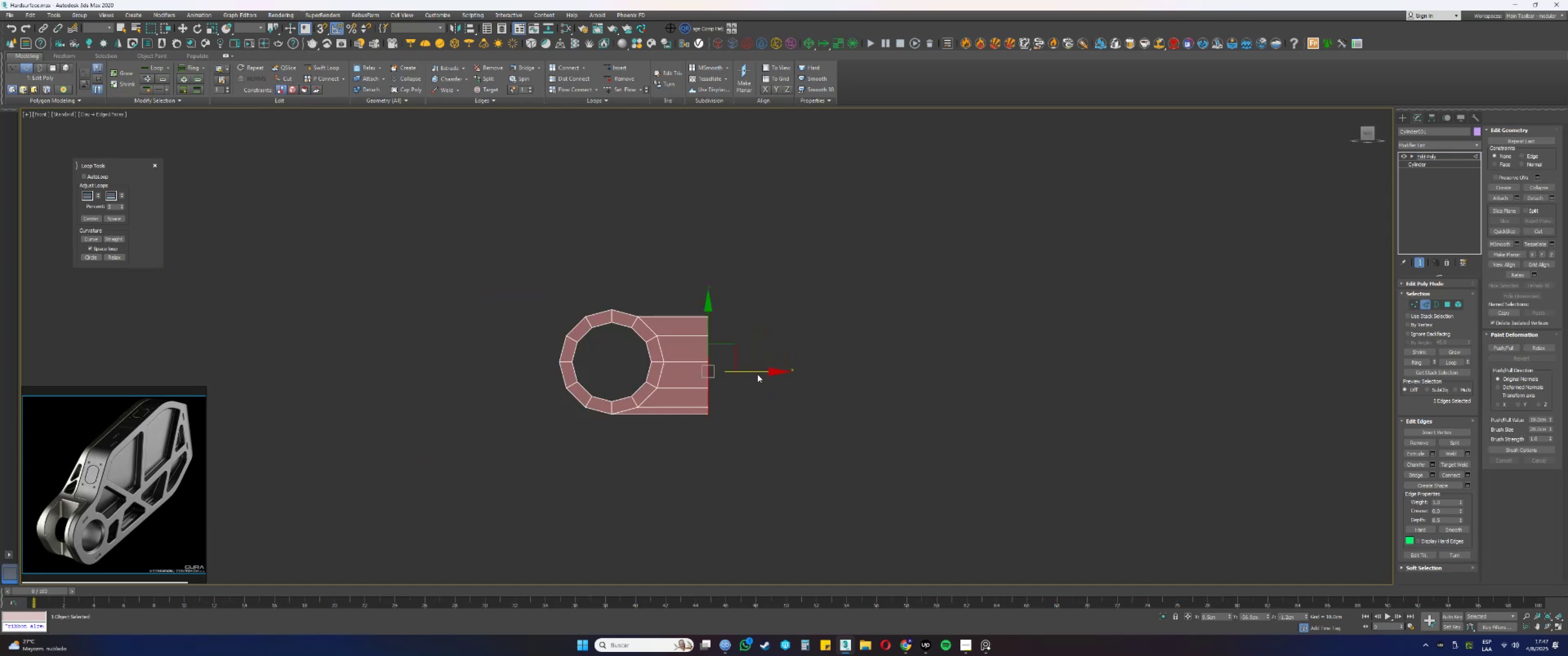 
left_click_drag(start_coordinate=[750, 371], to_coordinate=[1193, 348])
 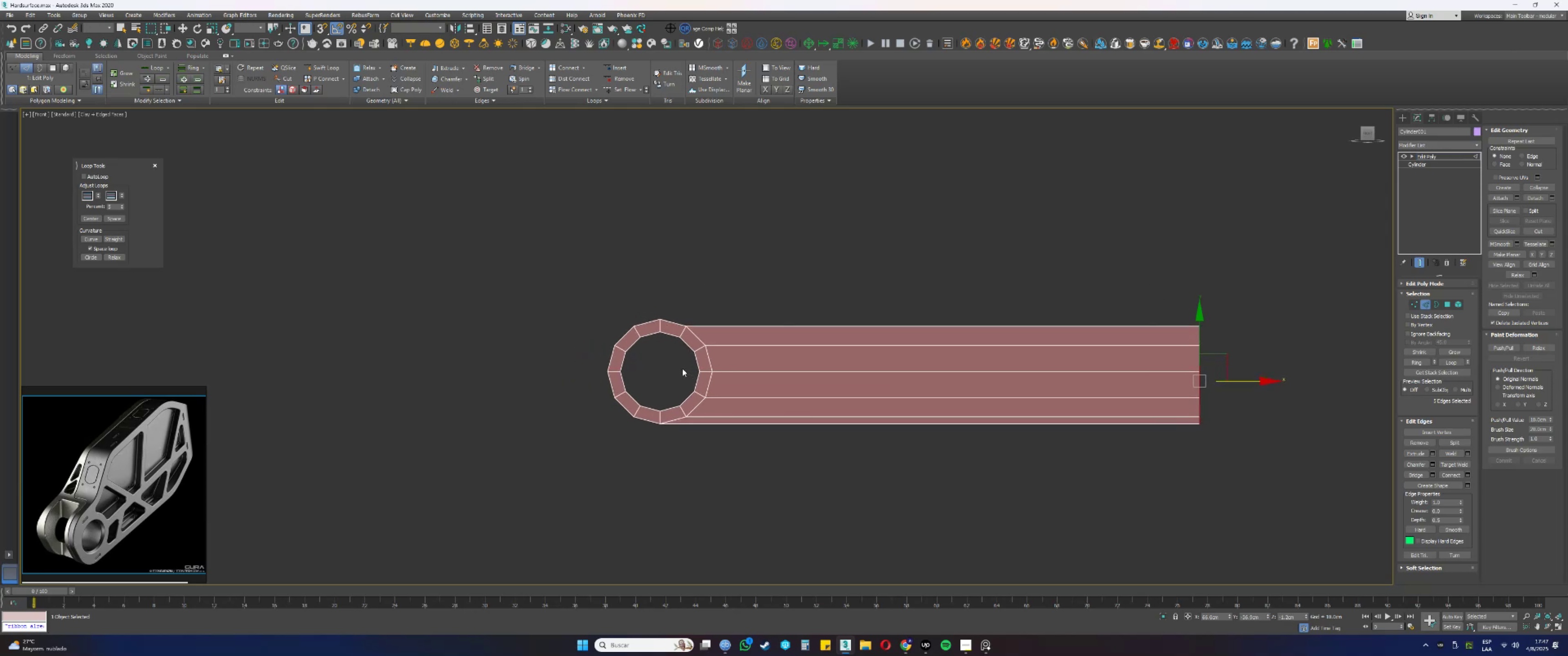 
scroll: coordinate [663, 347], scroll_direction: up, amount: 1.0
 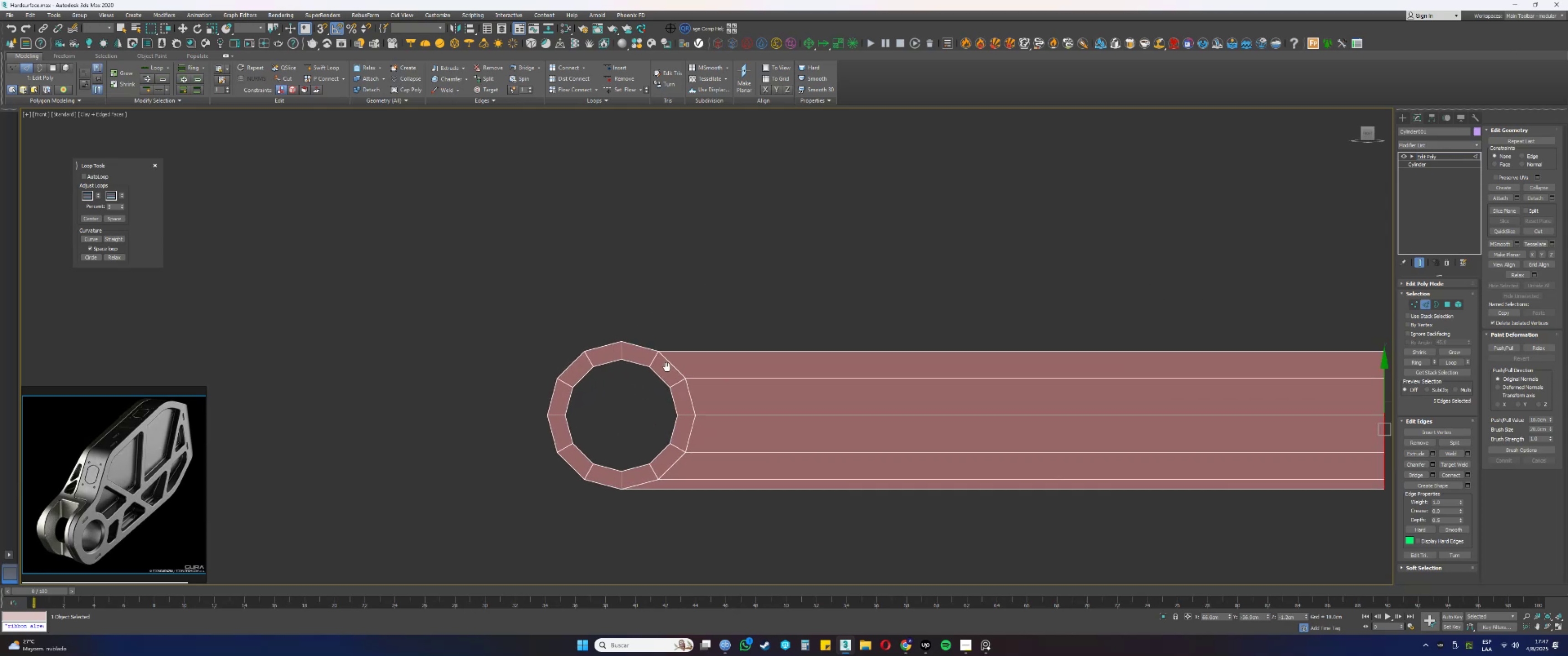 
scroll: coordinate [614, 384], scroll_direction: down, amount: 1.0
 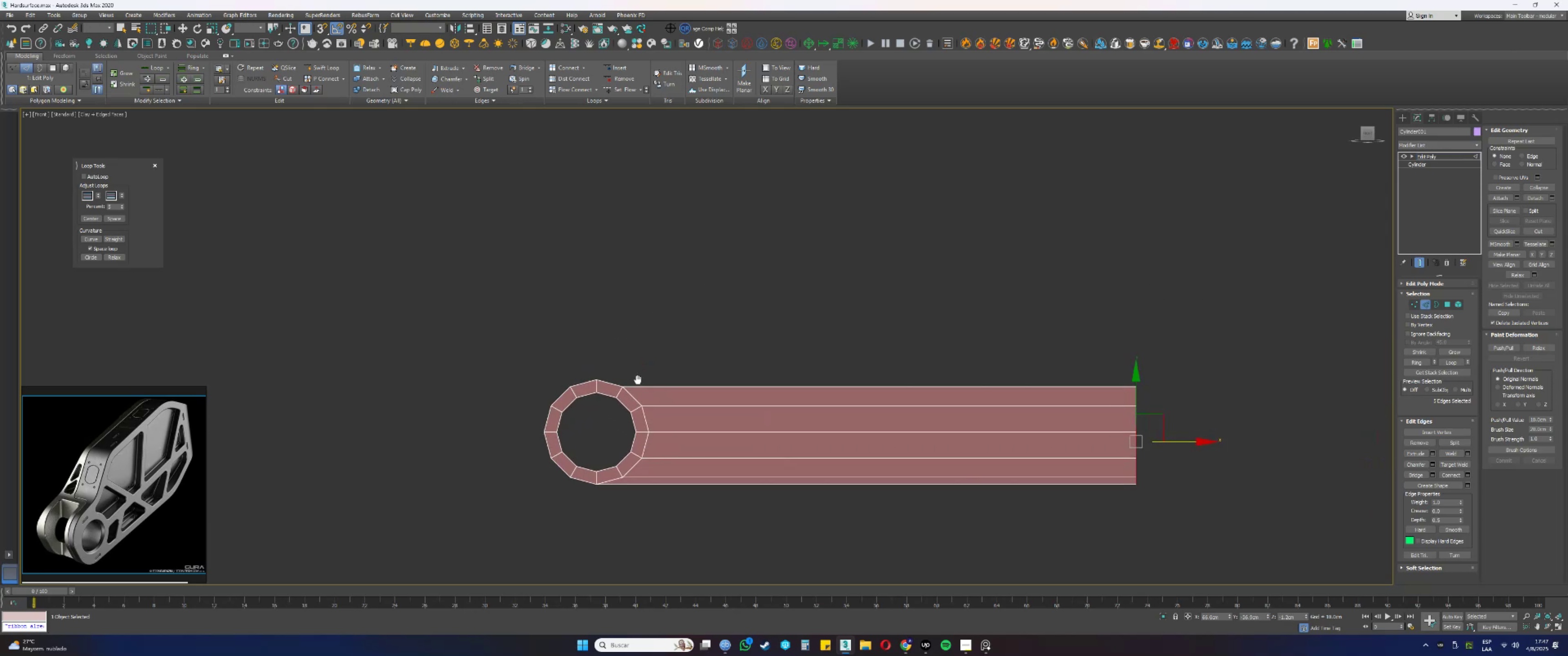 
left_click_drag(start_coordinate=[690, 368], to_coordinate=[688, 390])
 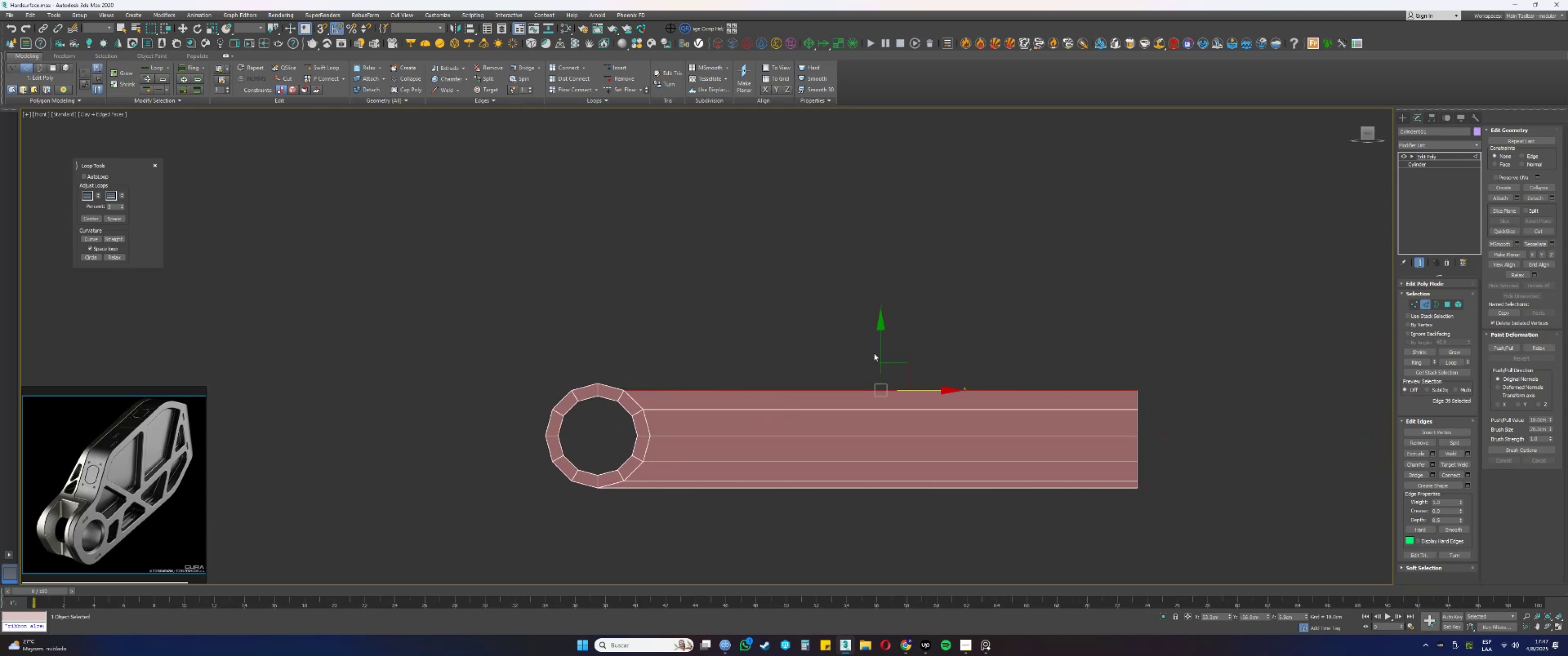 
type(ss)
 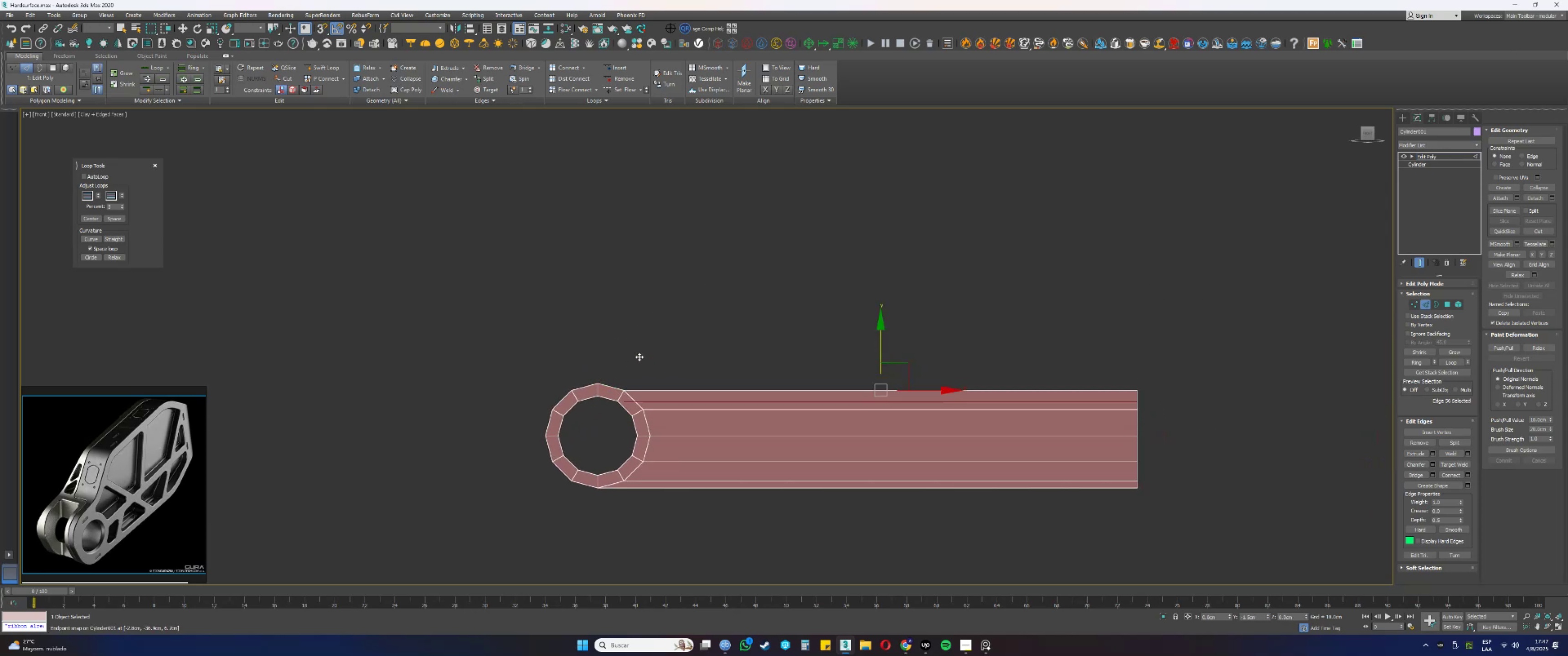 
left_click_drag(start_coordinate=[881, 346], to_coordinate=[659, 315])
 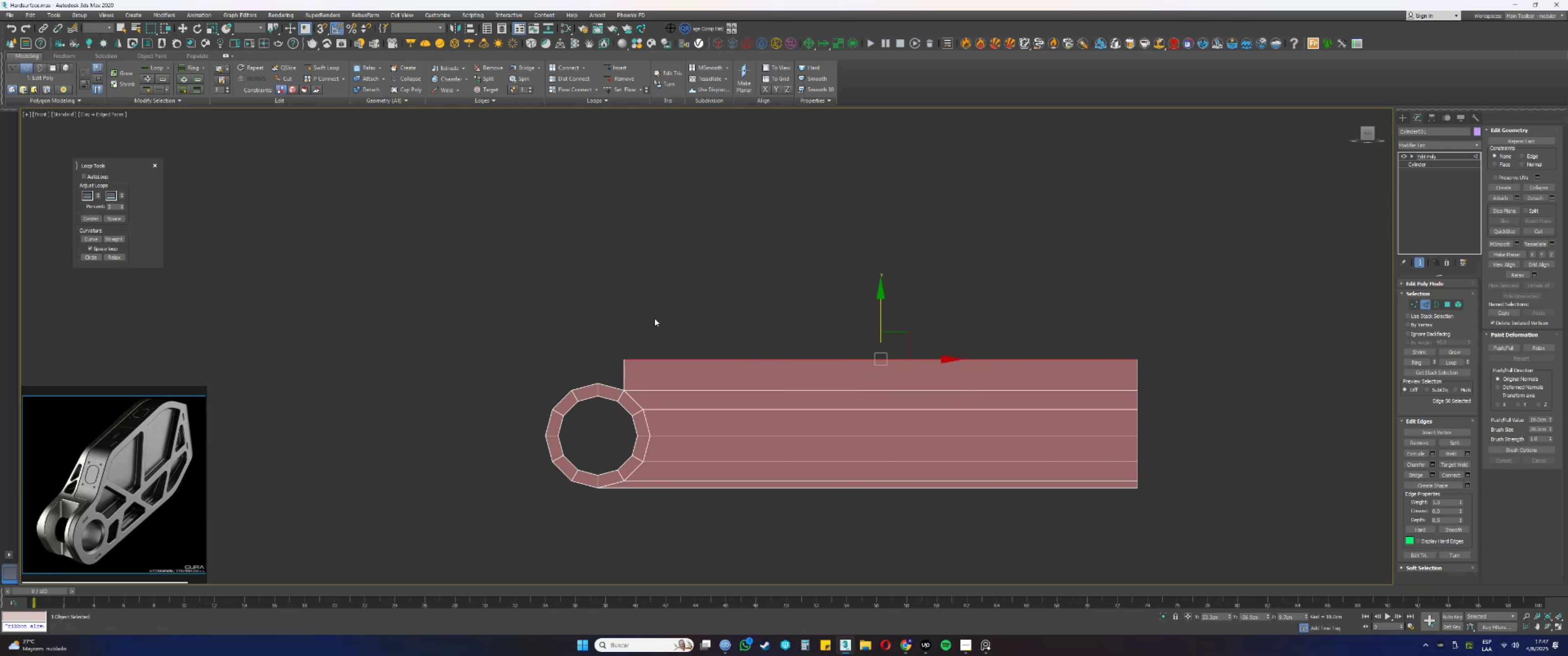 
key(2)
 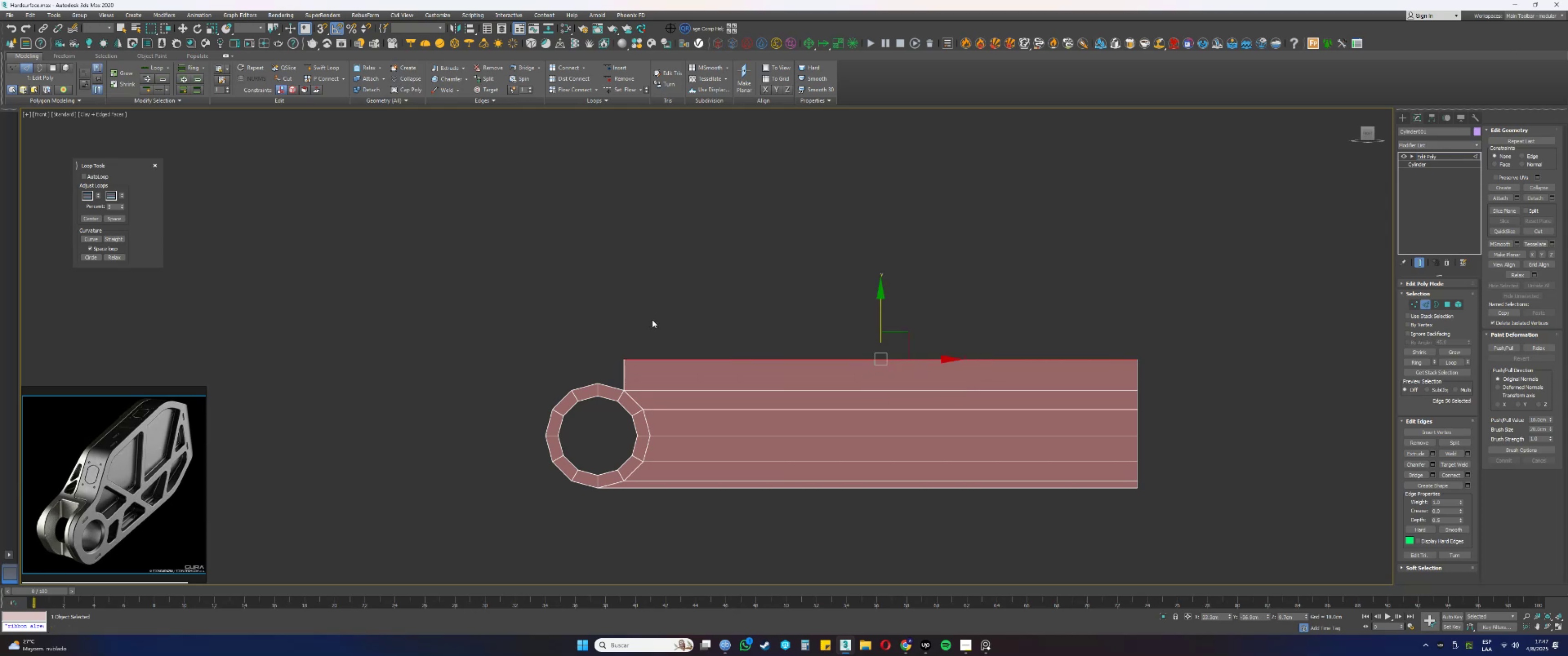 
scroll: coordinate [652, 320], scroll_direction: down, amount: 1.0
 